 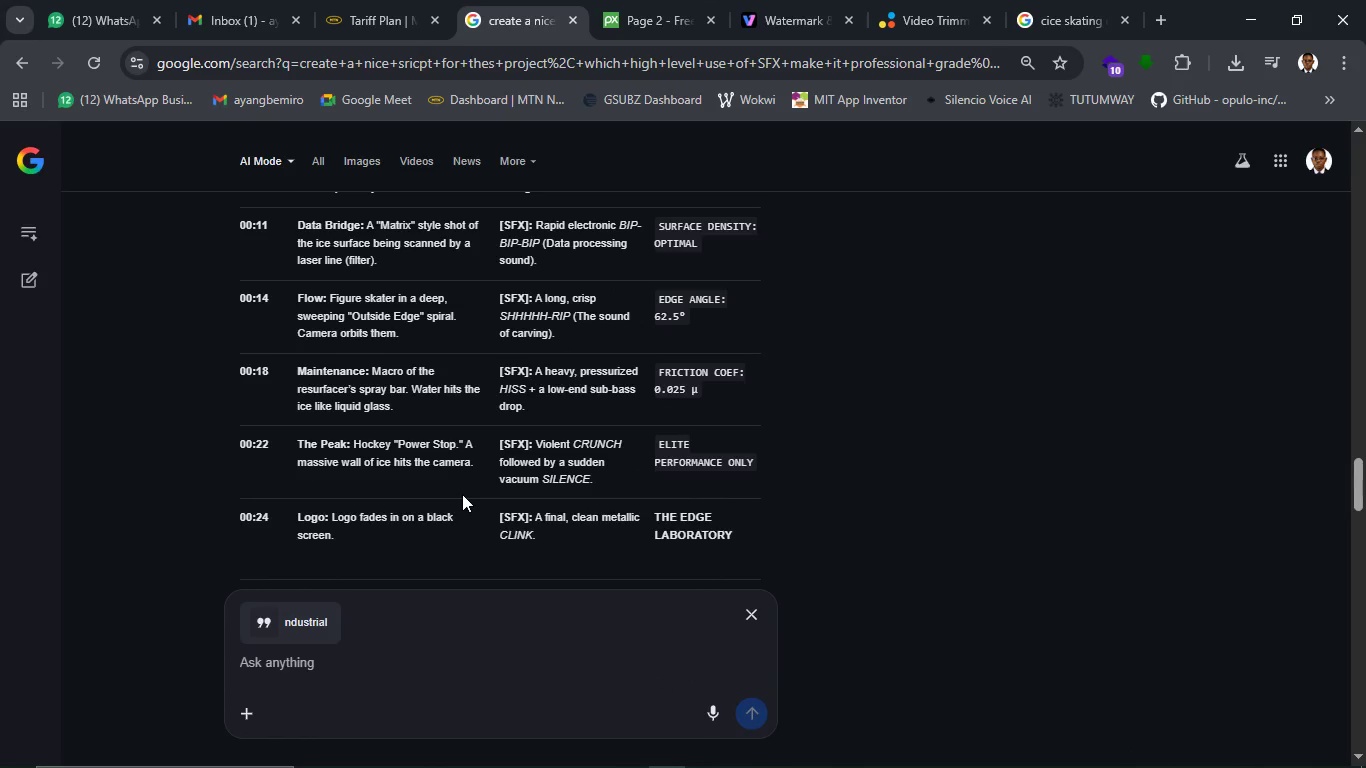 
left_click([723, 760])
 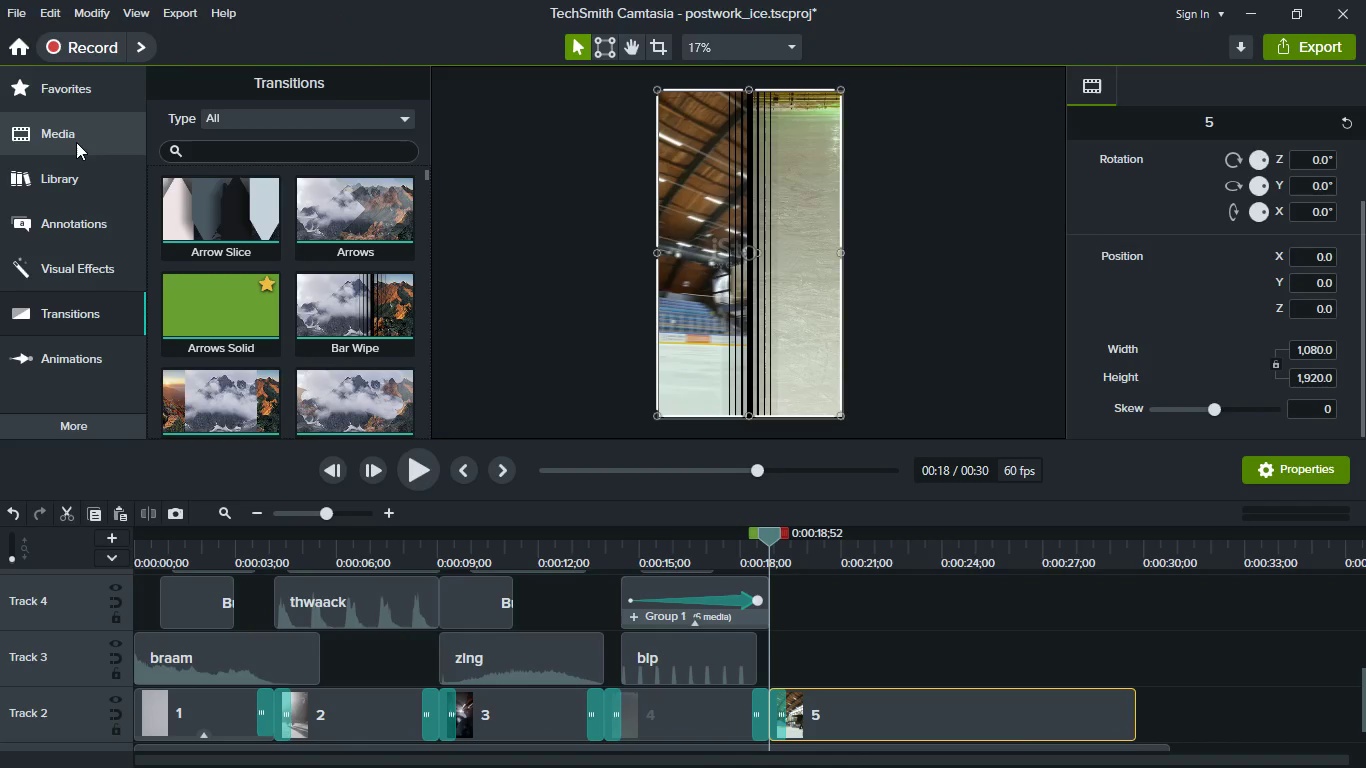 
left_click([75, 142])
 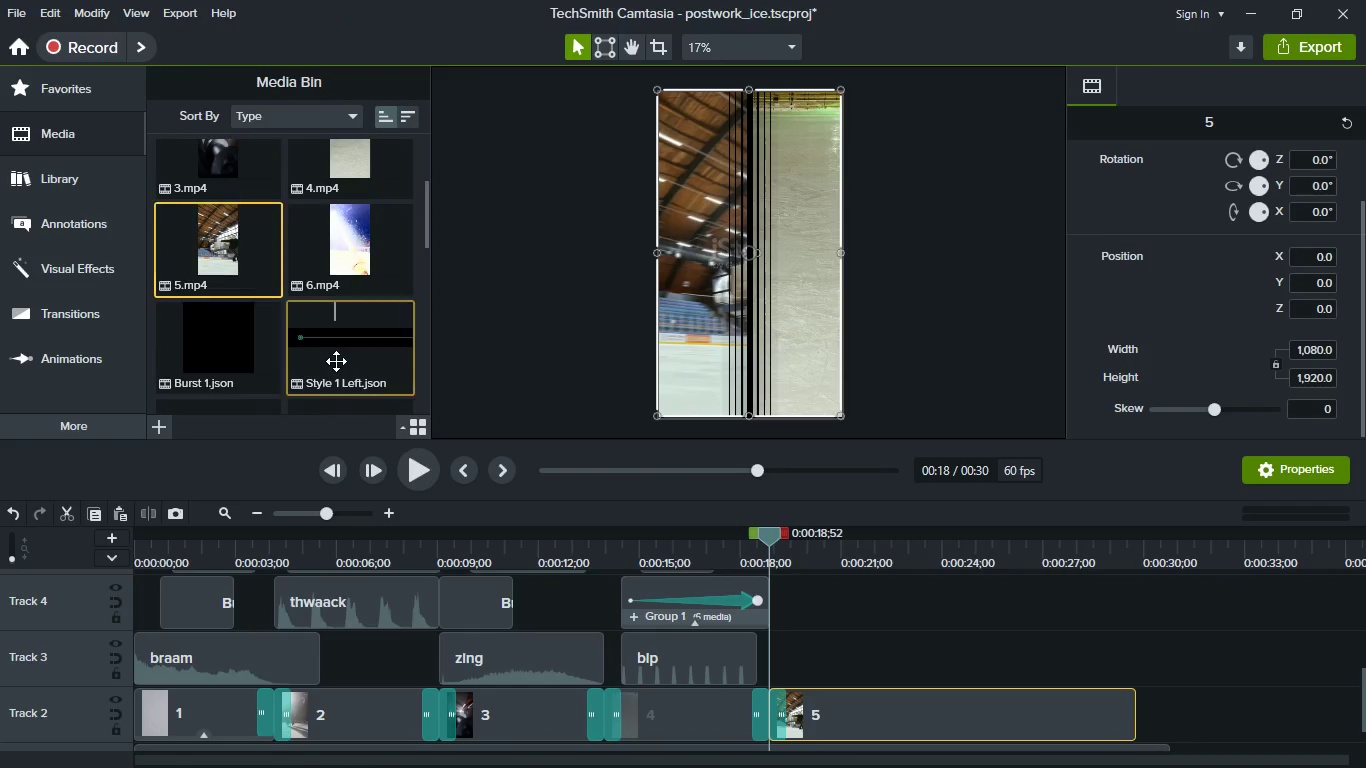 
scroll: coordinate [327, 299], scroll_direction: down, amount: 10.0
 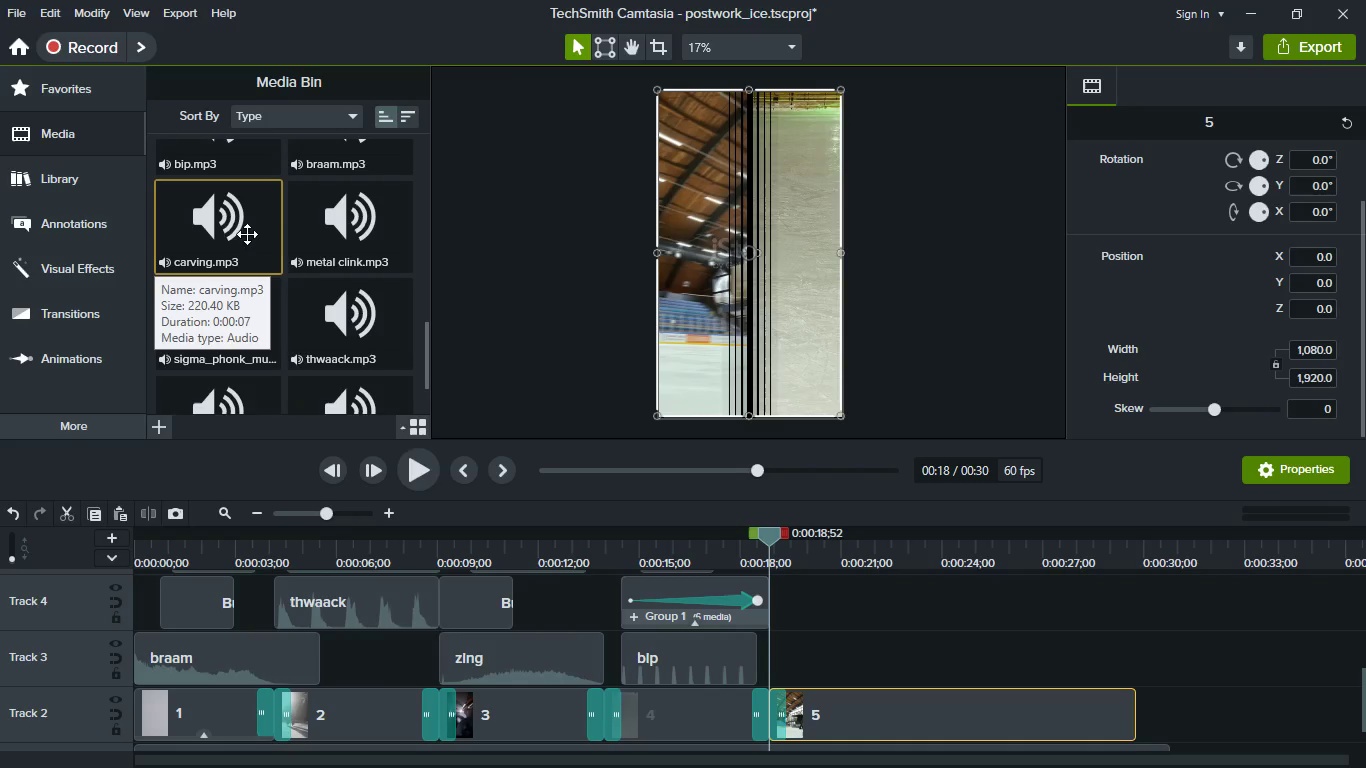 
left_click_drag(start_coordinate=[181, 231], to_coordinate=[819, 659])
 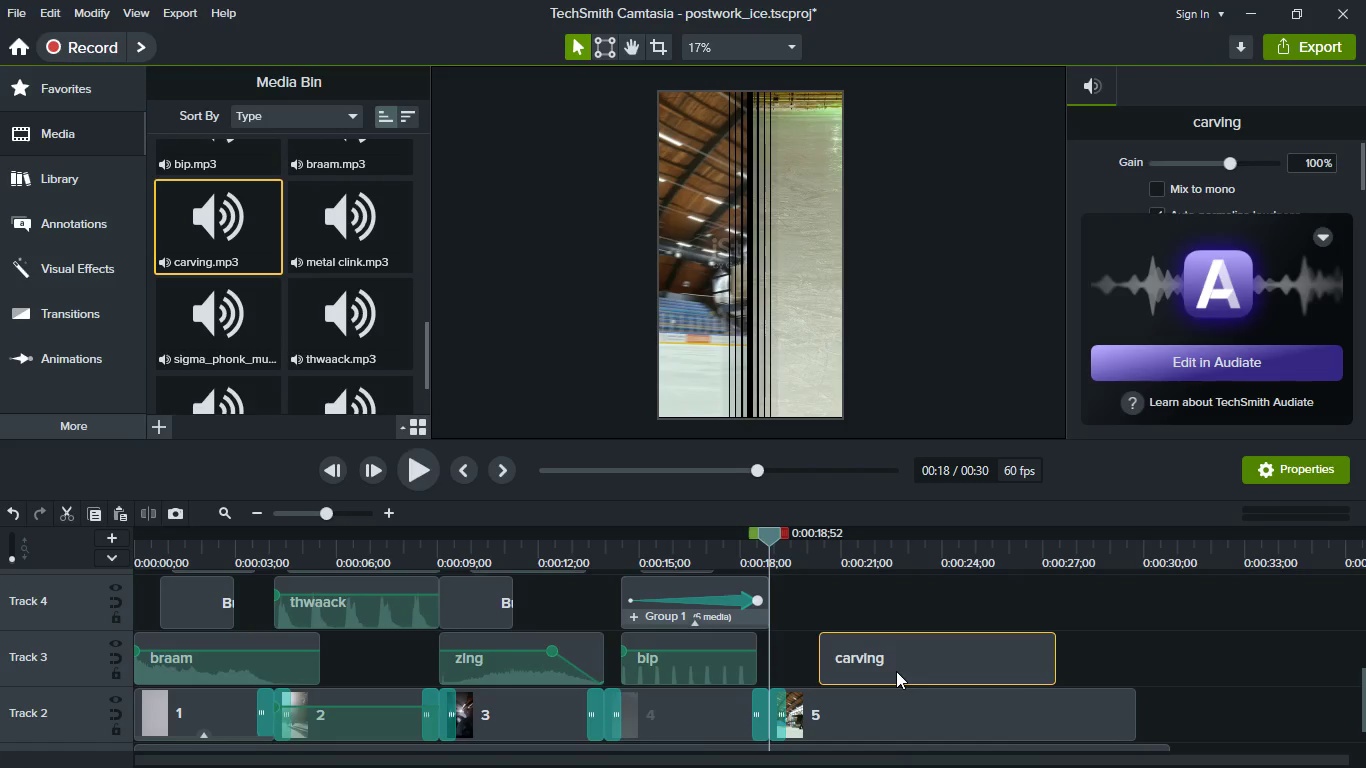 
left_click_drag(start_coordinate=[896, 671], to_coordinate=[850, 667])
 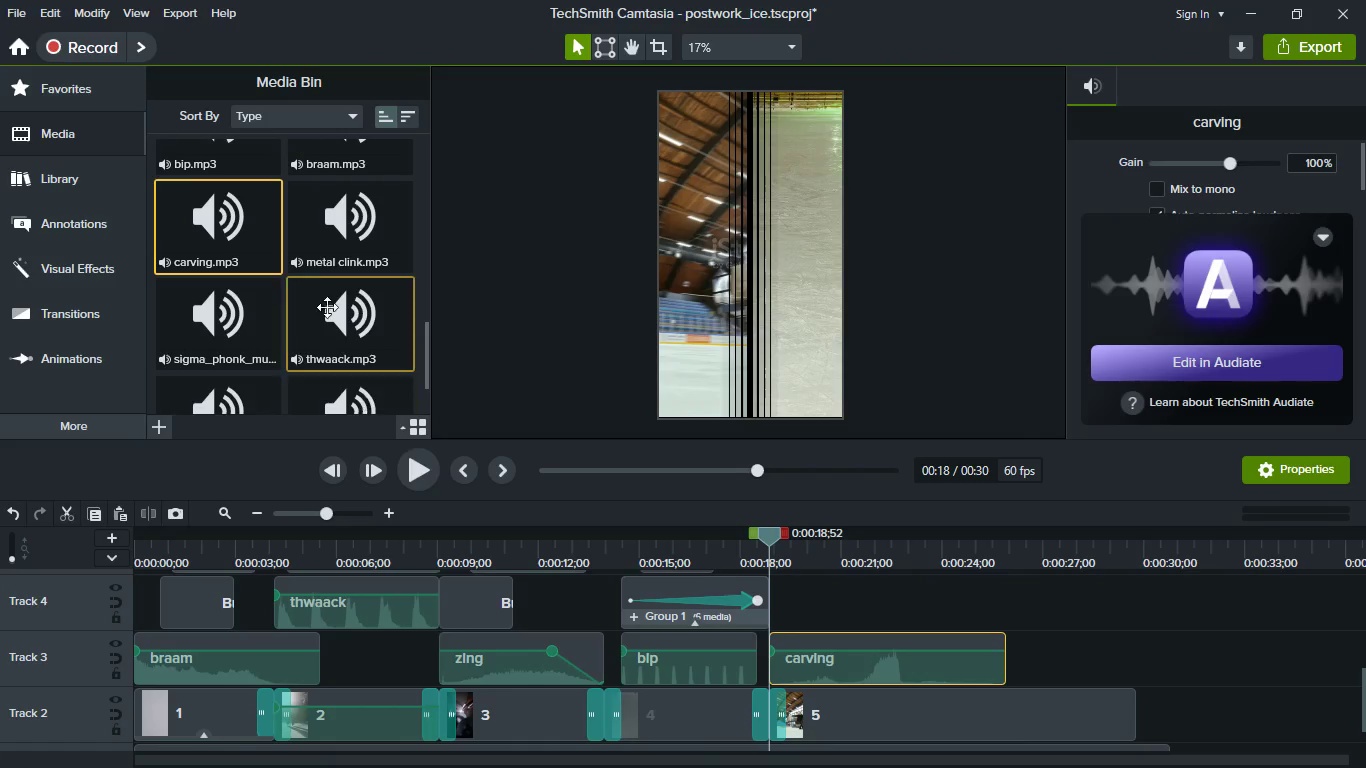 
scroll: coordinate [660, 645], scroll_direction: up, amount: 5.0
 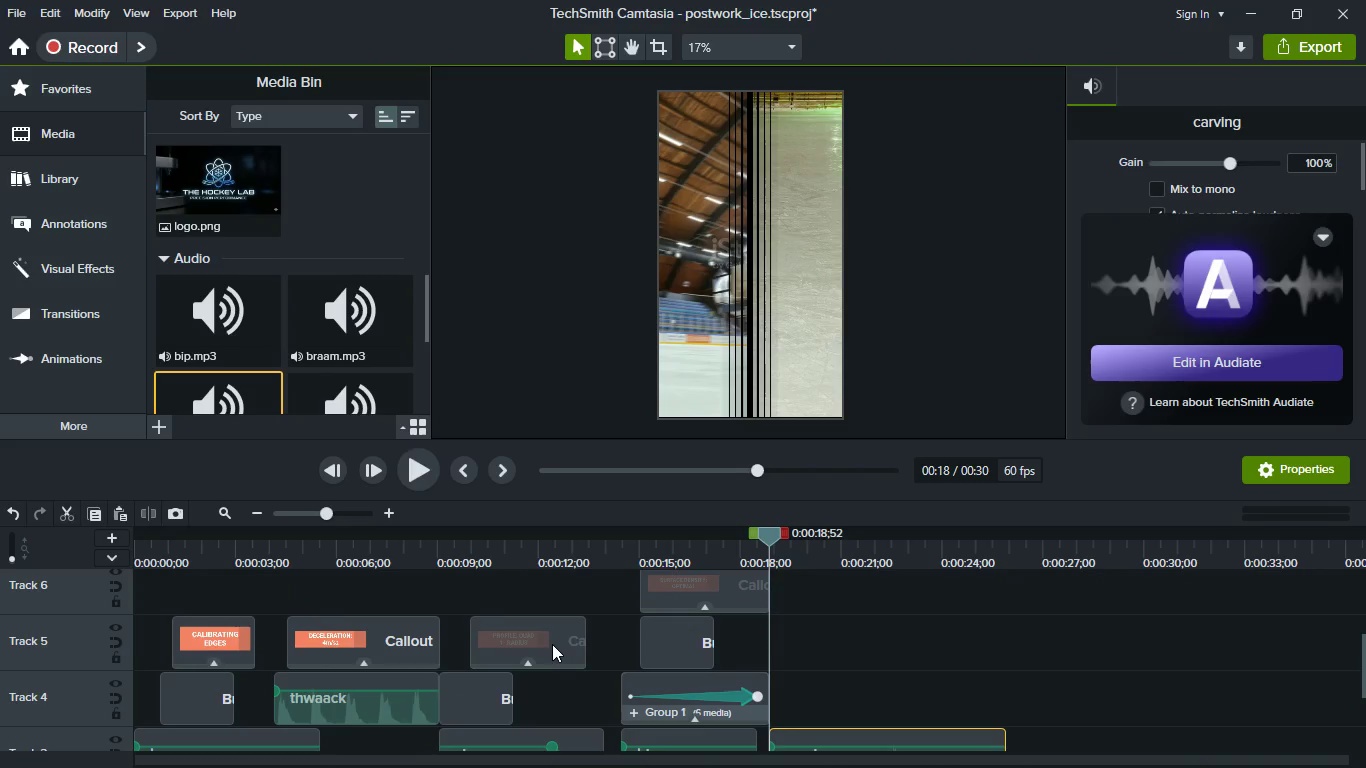 
left_click([552, 644])
 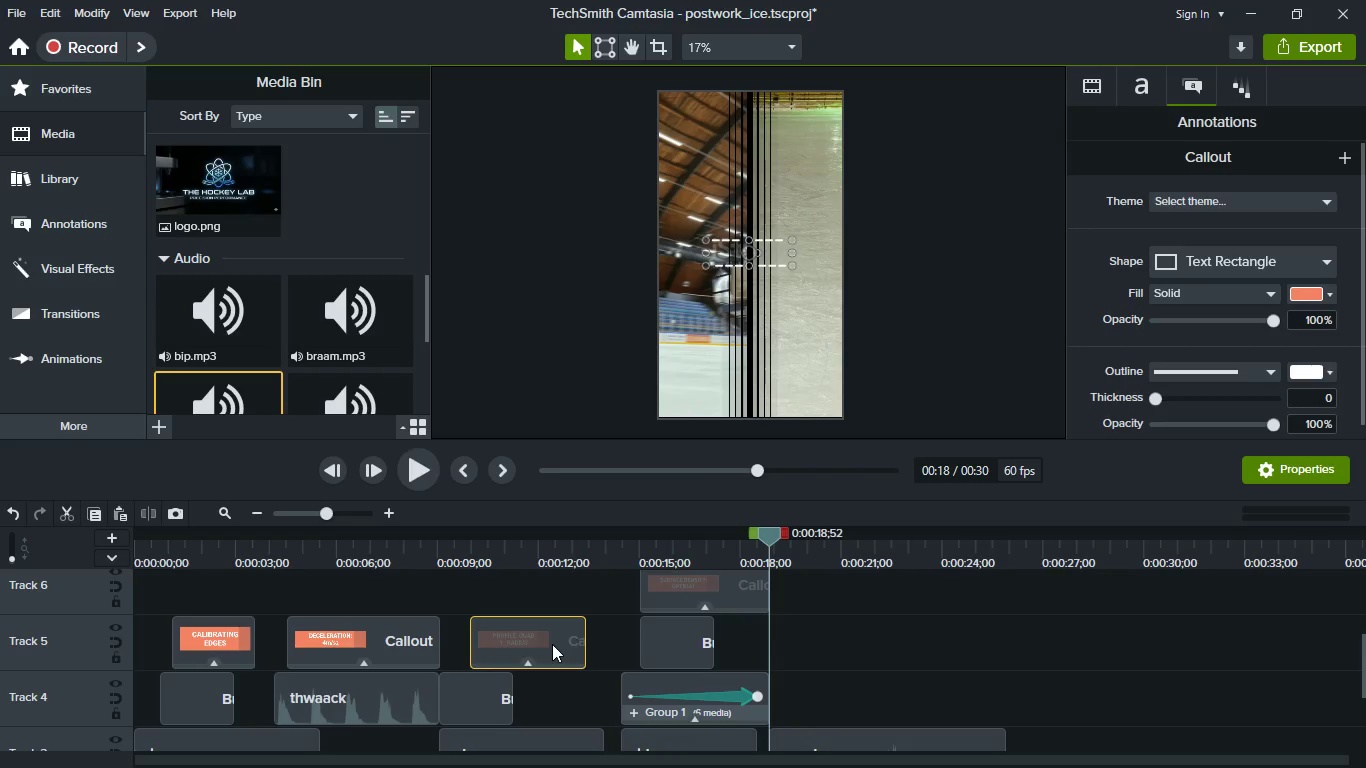 
key(Control+C)
 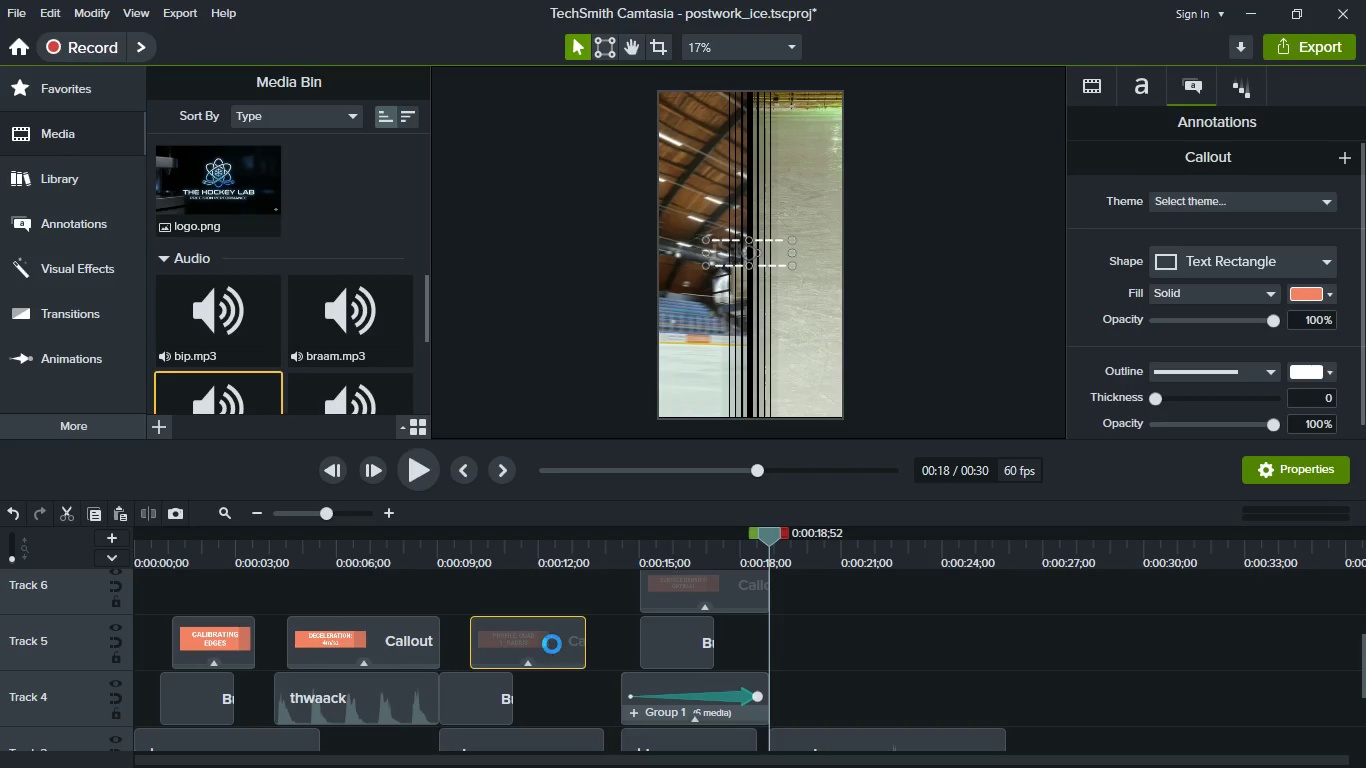 
key(Control+V)
 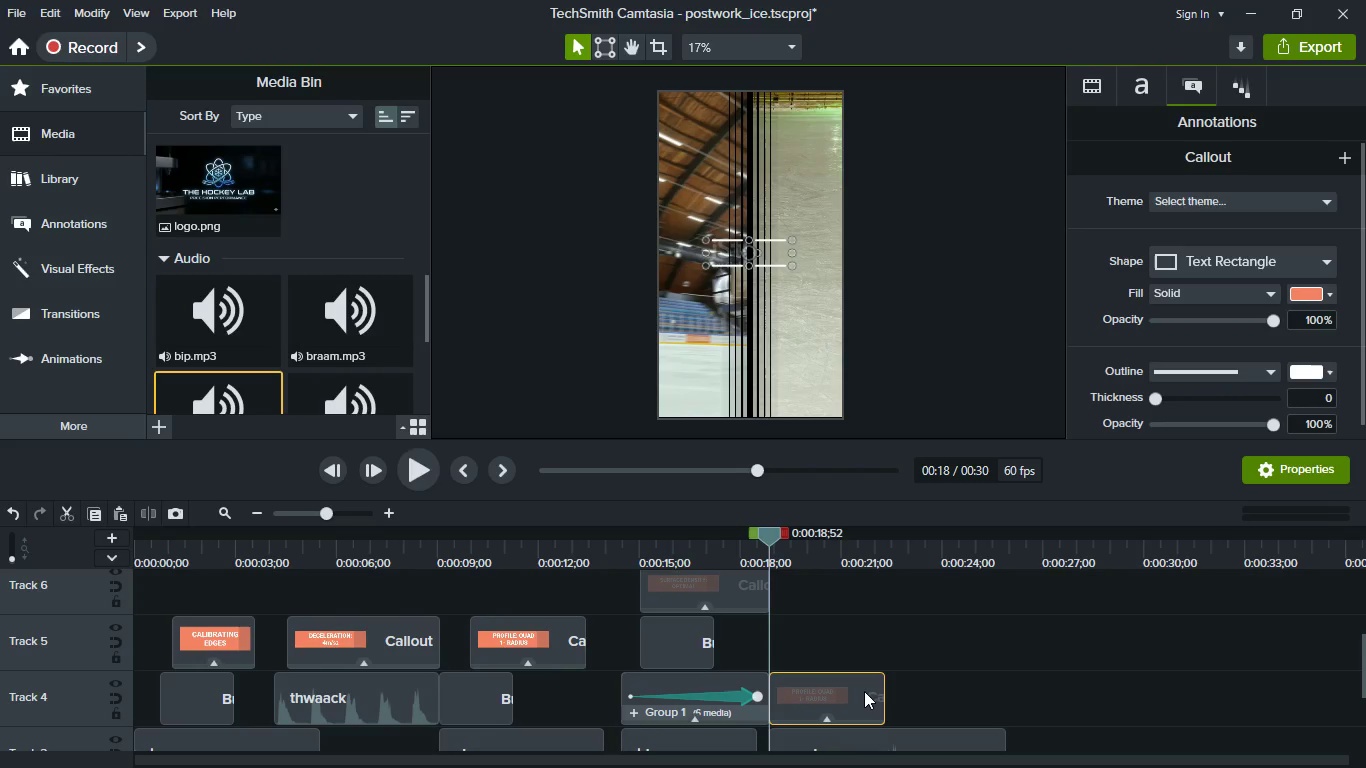 
key(Space)
 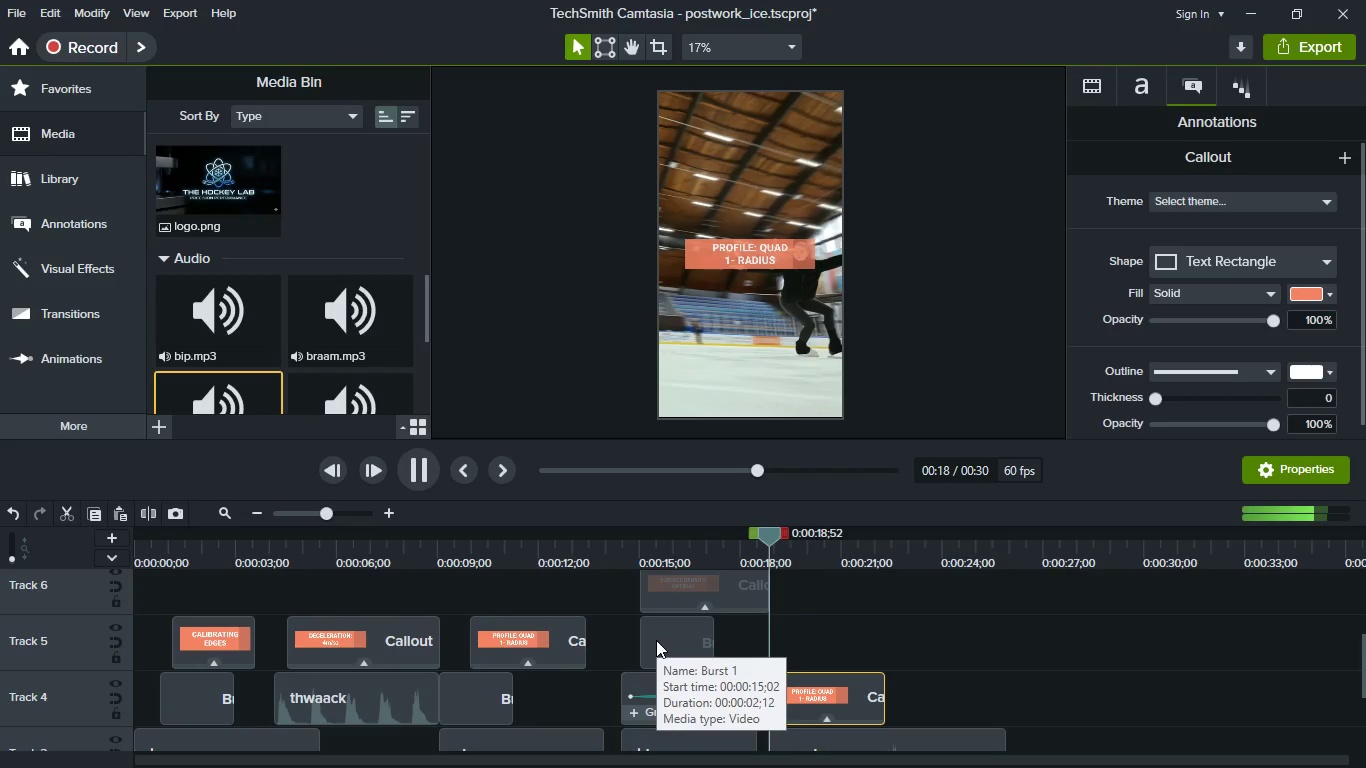 
key(Space)
 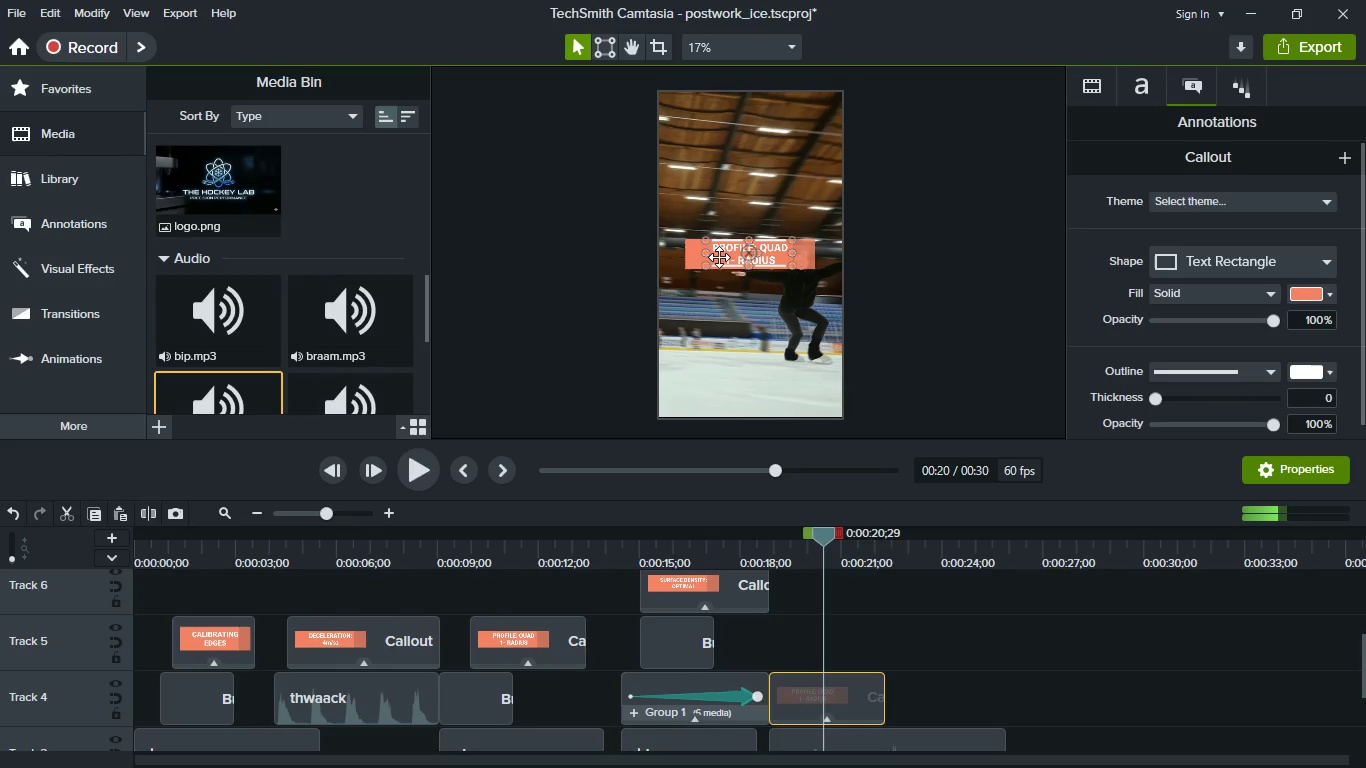 
double_click([719, 257])
 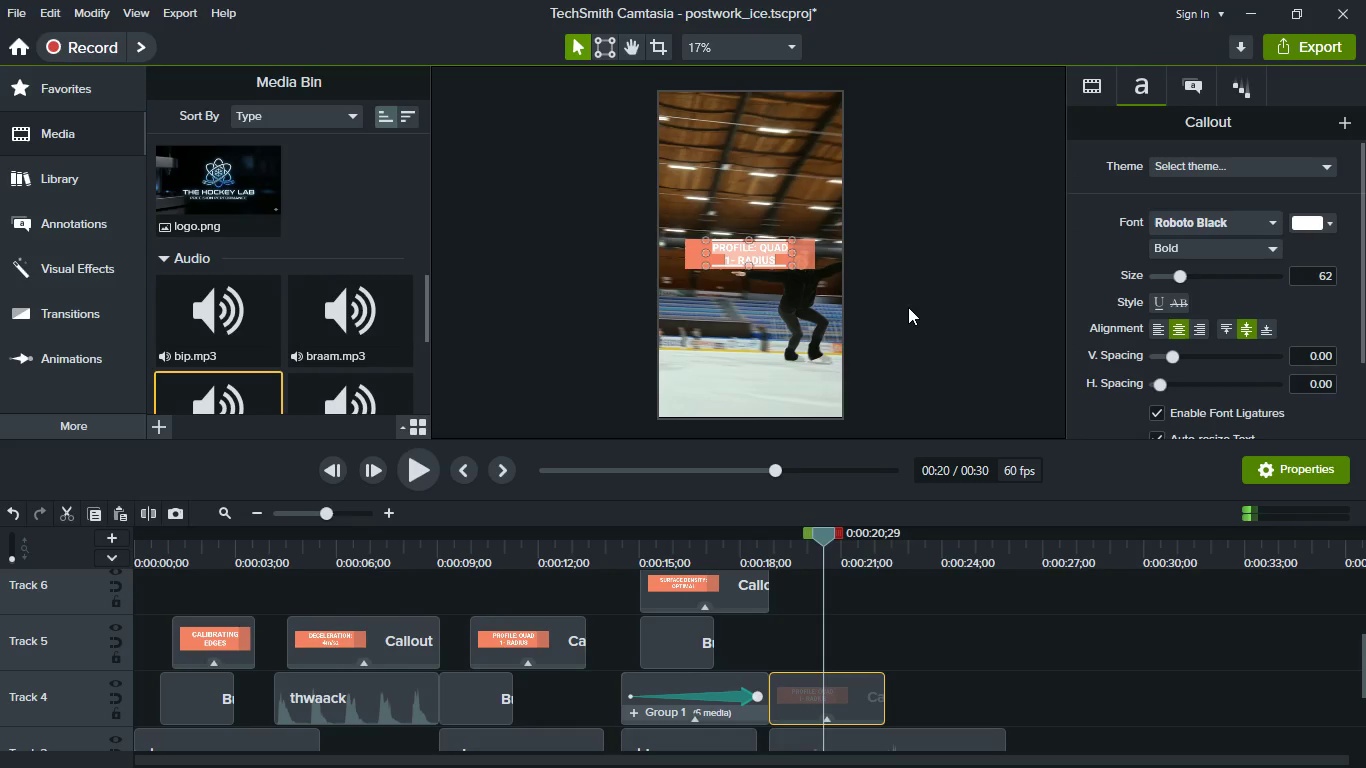 
type(EDGE ANGLE: 66.6)
key(Backspace)
type(5)
 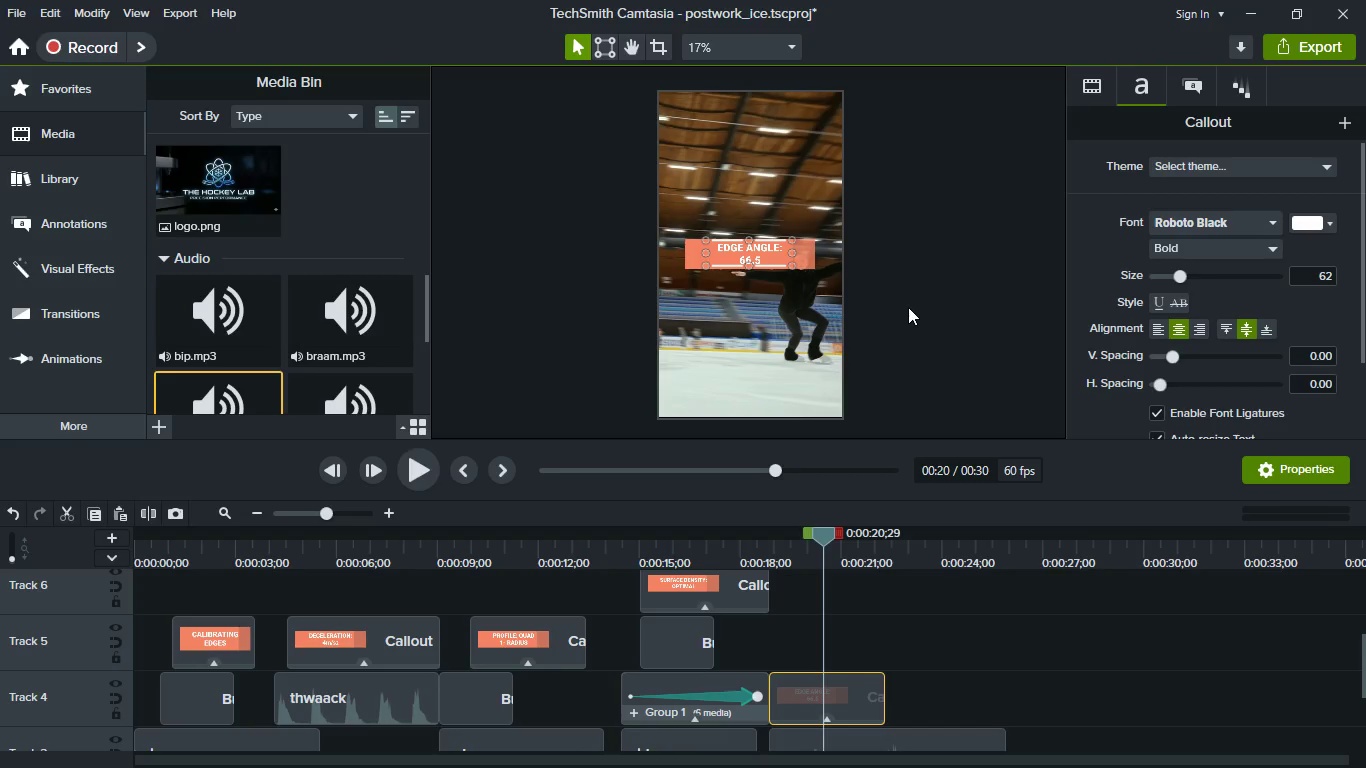 
left_click([1052, 682])
 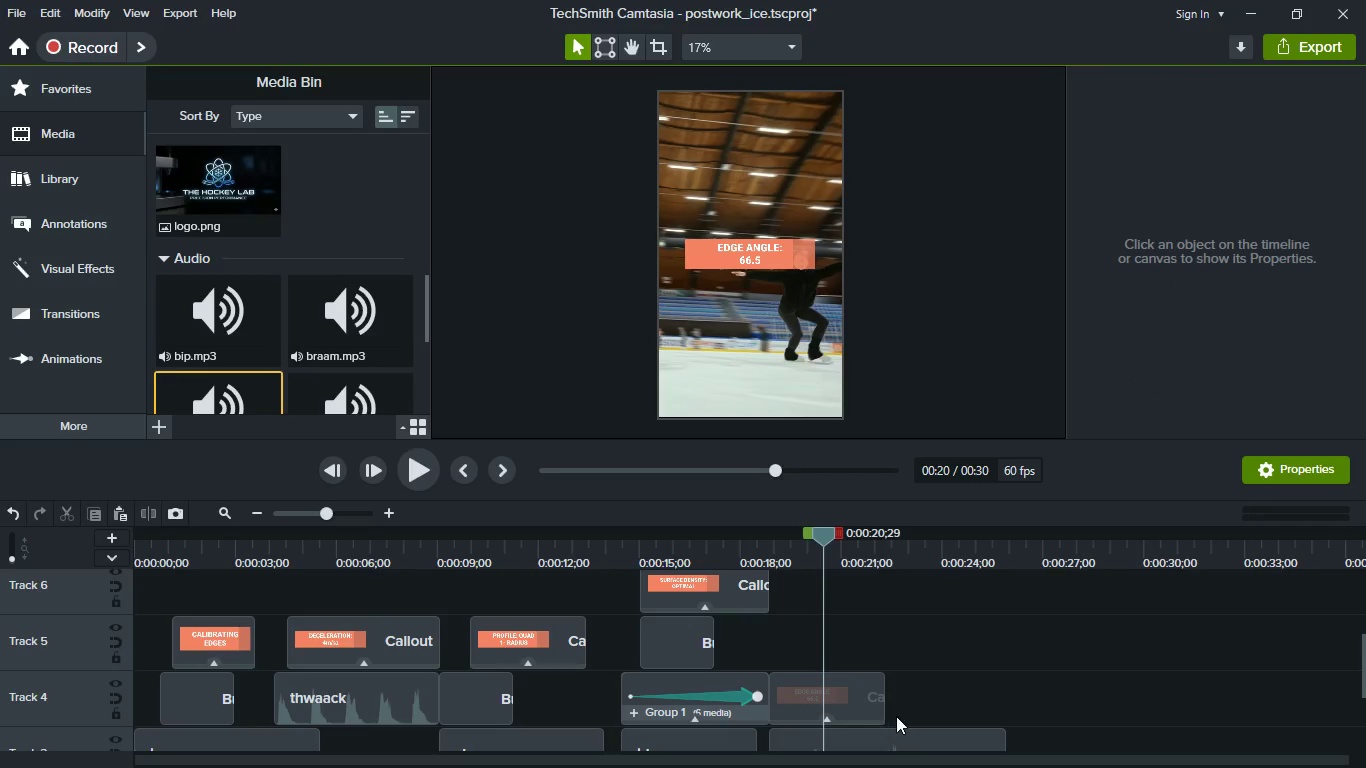 
scroll: coordinate [896, 716], scroll_direction: down, amount: 1.0
 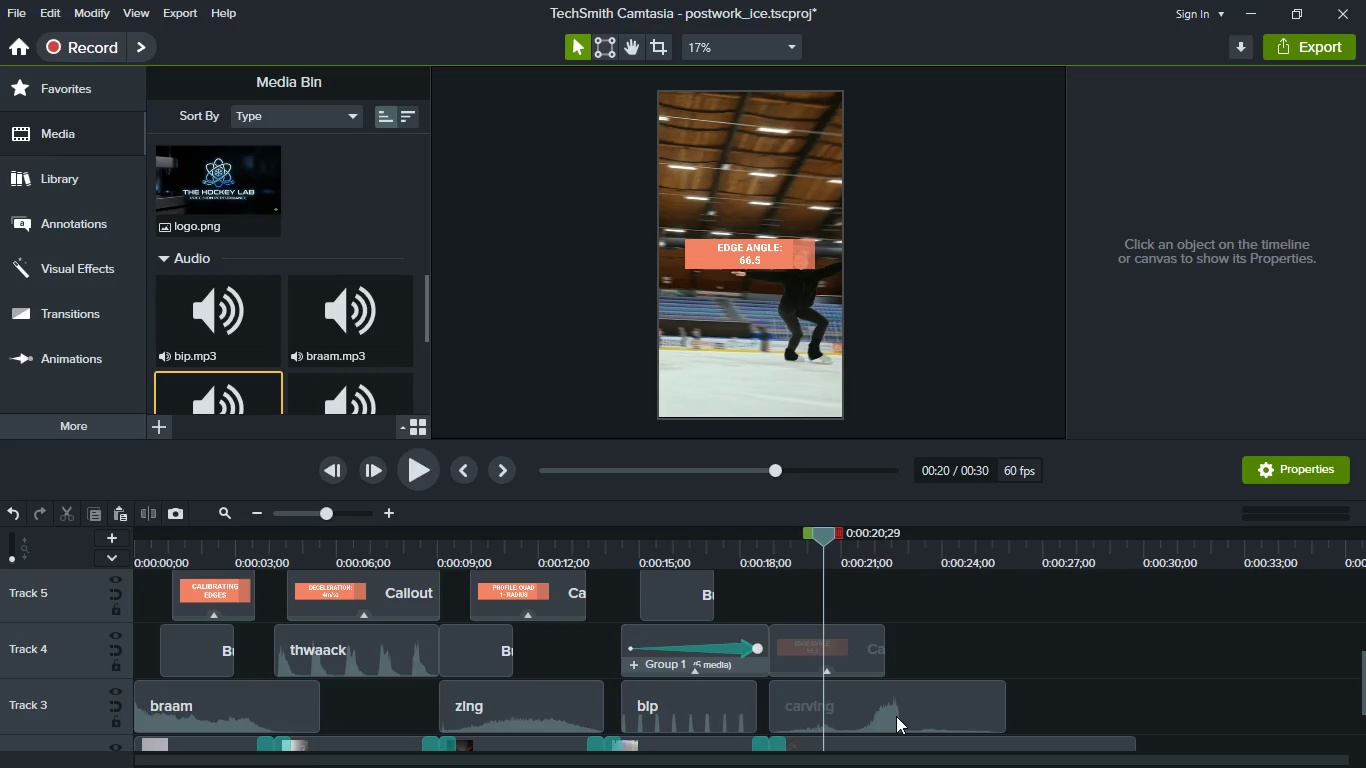 
left_click([896, 716])
 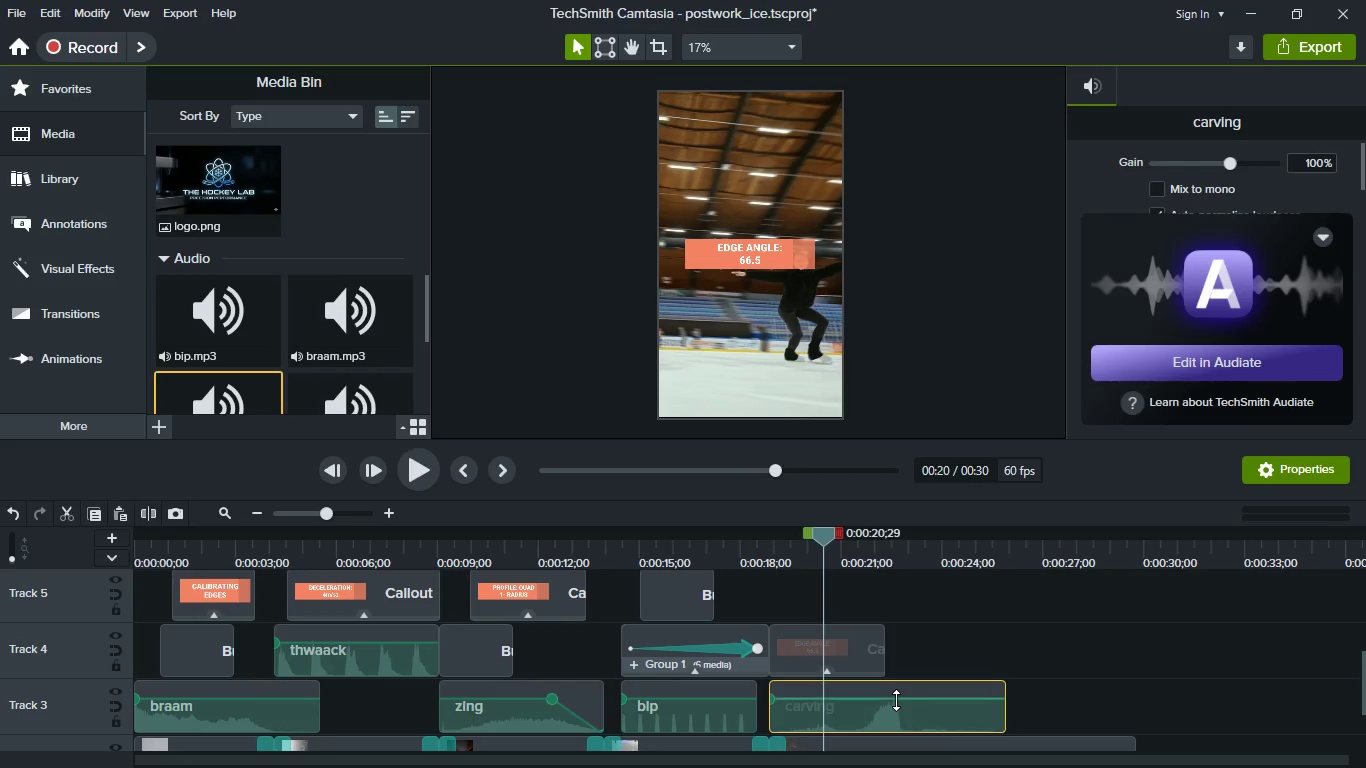 
left_click_drag(start_coordinate=[896, 701], to_coordinate=[896, 675])
 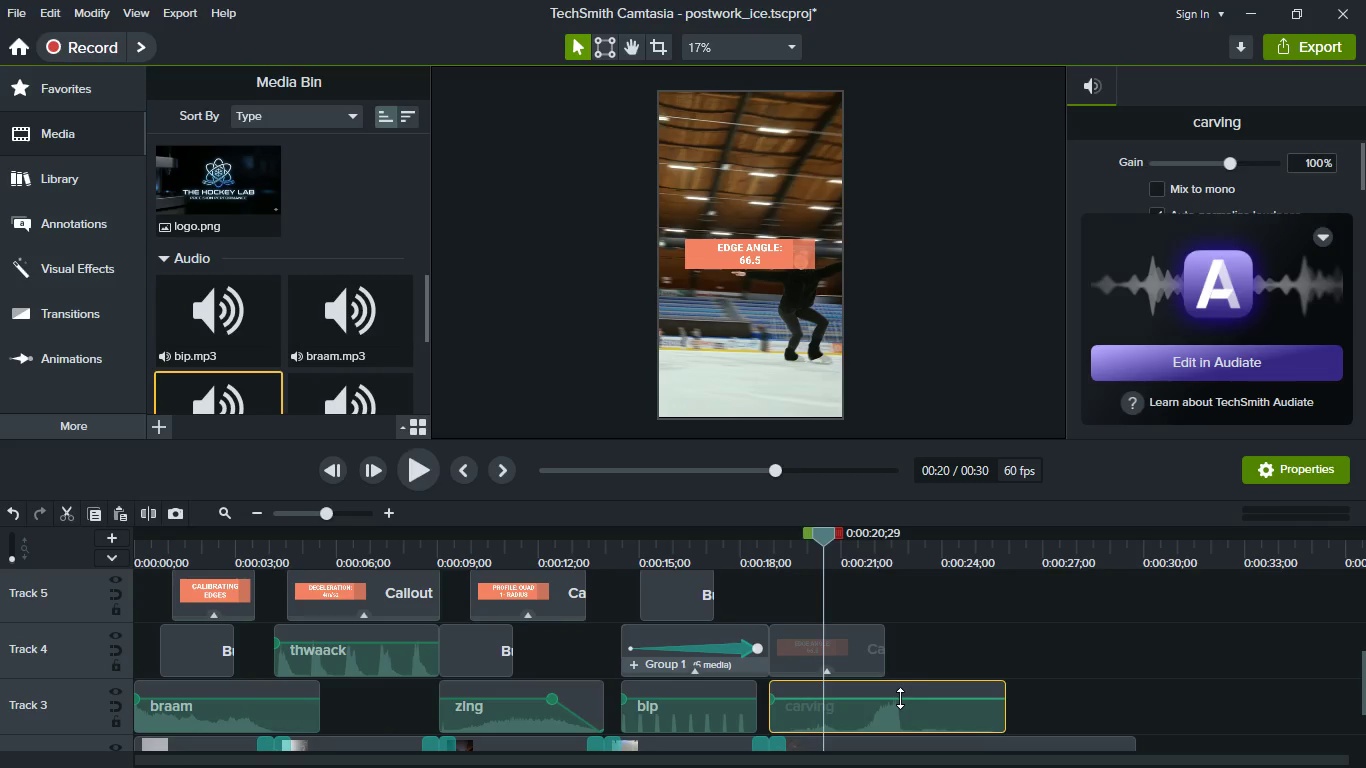 
left_click_drag(start_coordinate=[900, 698], to_coordinate=[900, 682])
 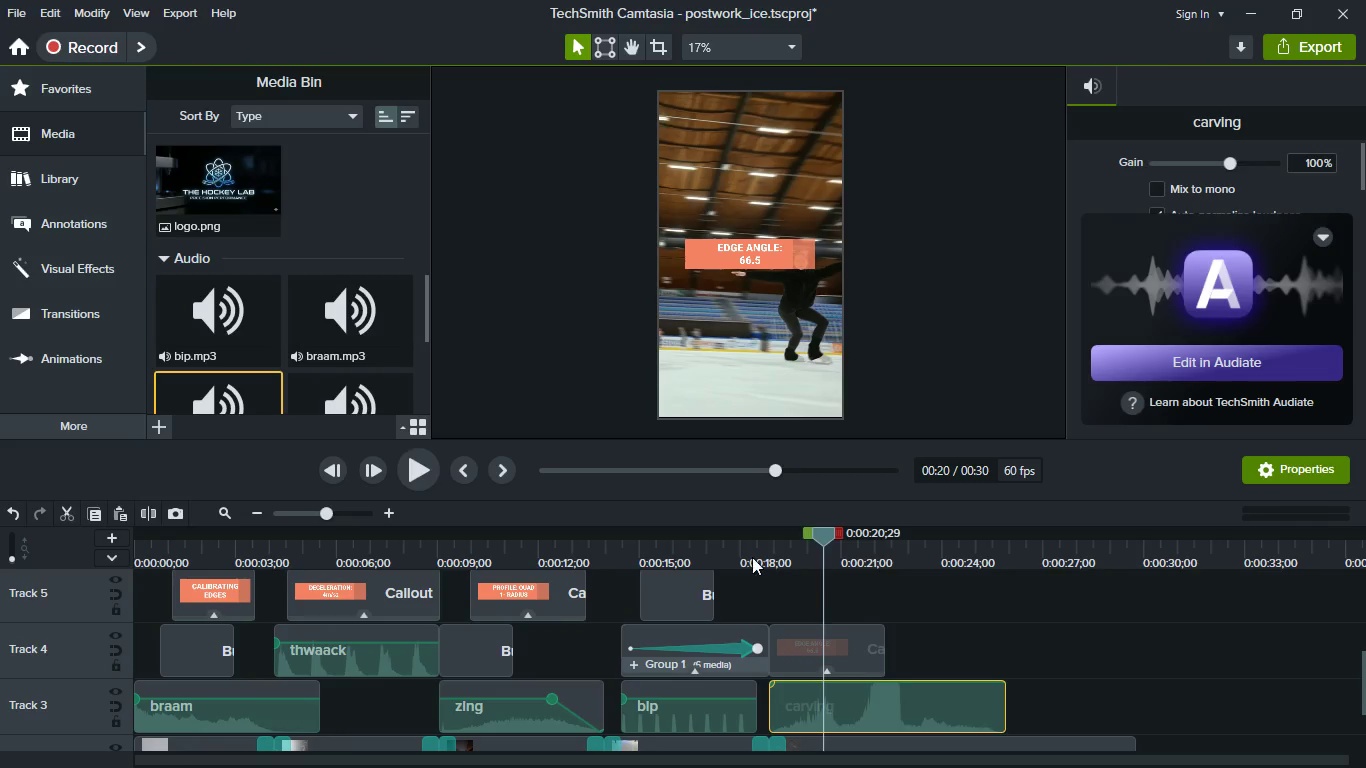 
left_click([752, 557])
 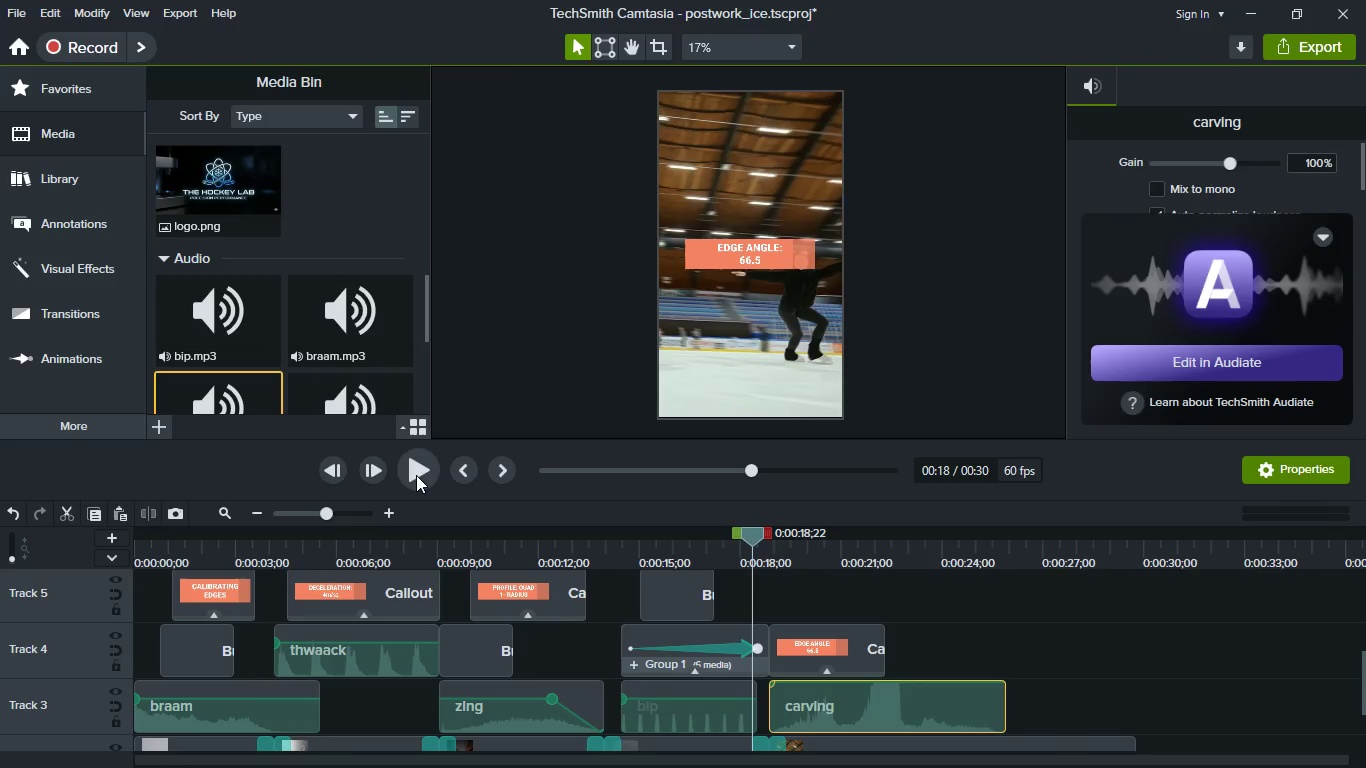 
left_click([416, 475])
 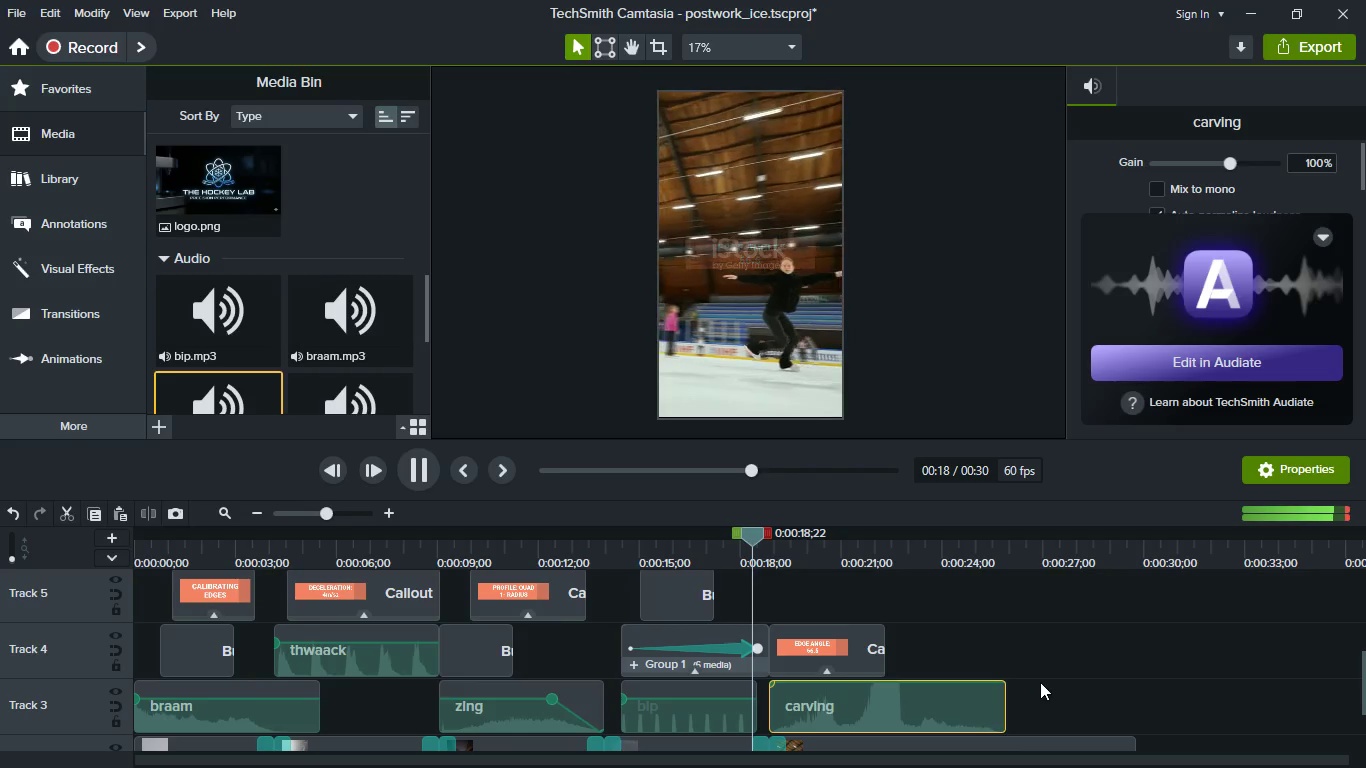 
wait(5.67)
 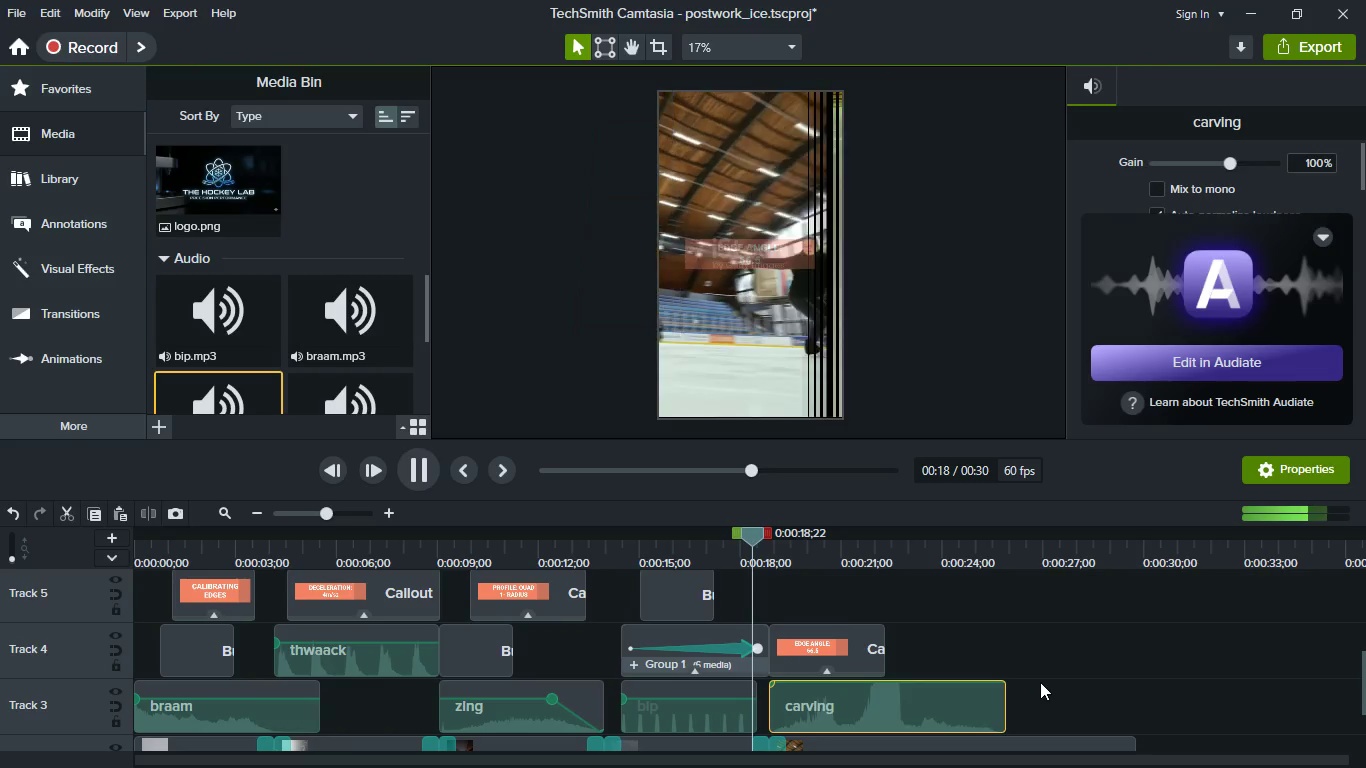 
key(Space)
 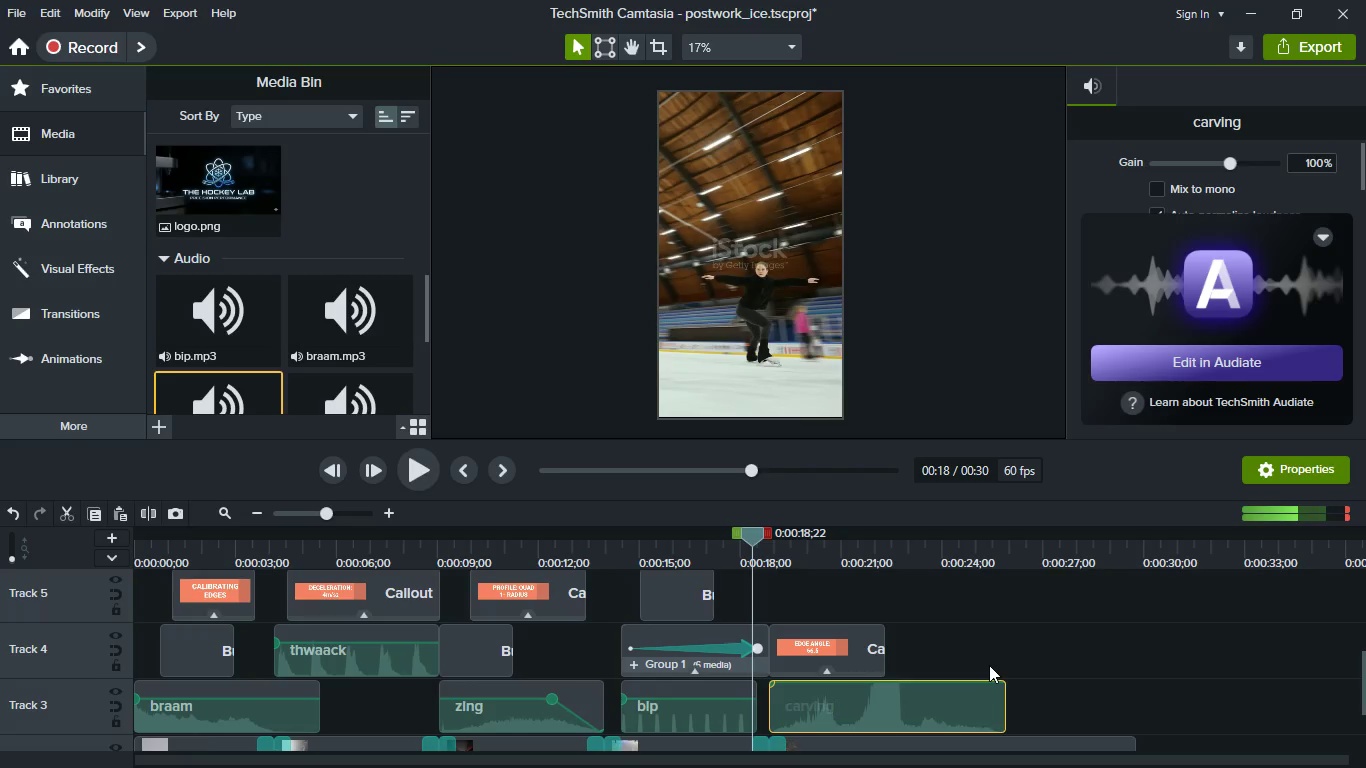 
scroll: coordinate [989, 665], scroll_direction: down, amount: 2.0
 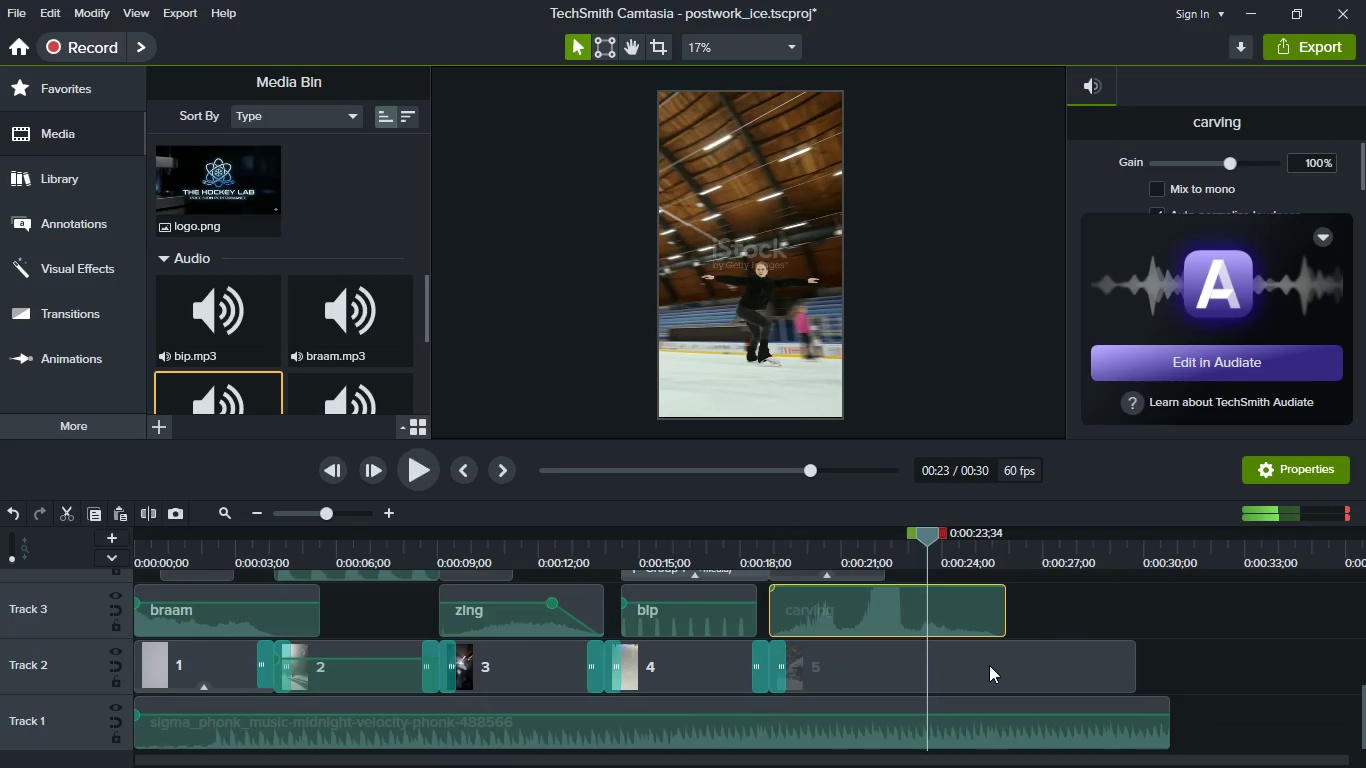 
hold_key(key=ShiftLeft, duration=0.58)
scroll: coordinate [989, 665], scroll_direction: down, amount: 1.0
 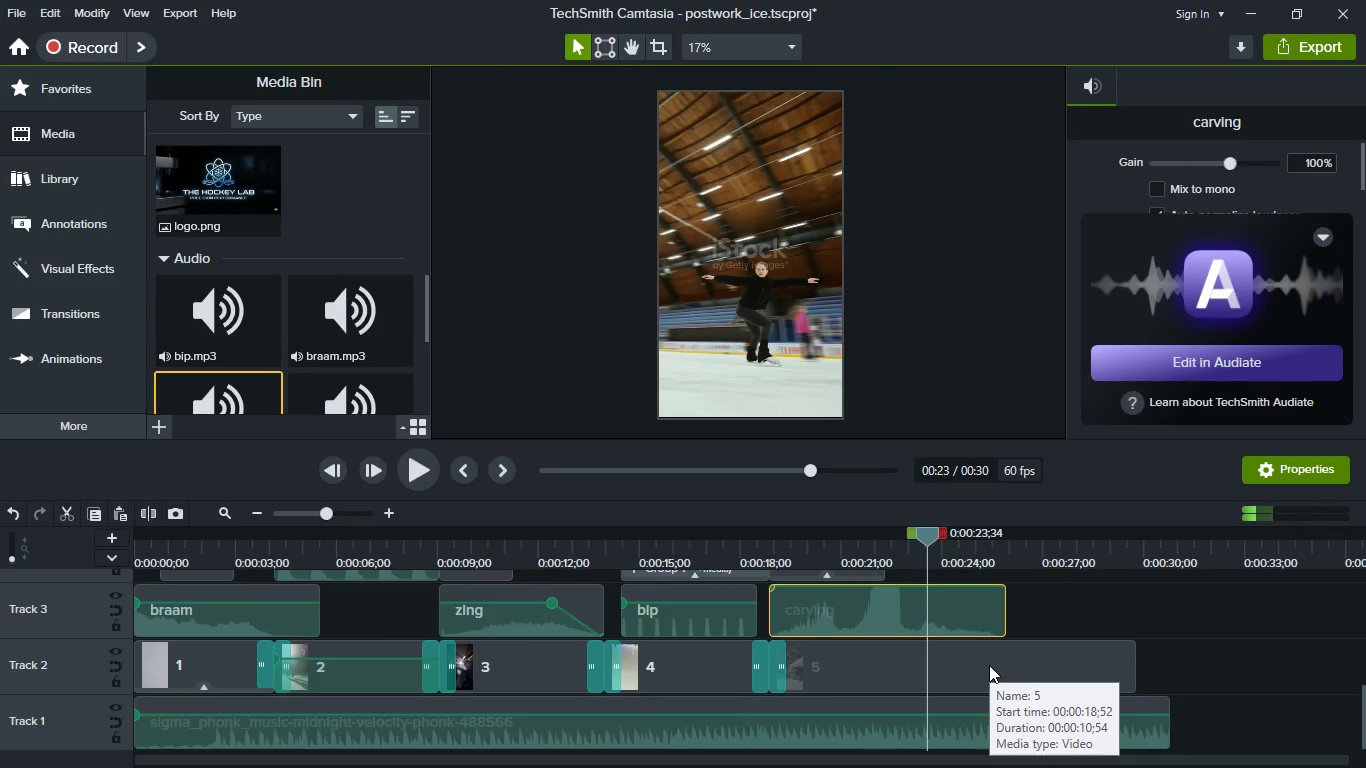 
hold_key(key=ShiftLeft, duration=0.5)
scroll: coordinate [989, 665], scroll_direction: down, amount: 1.0
 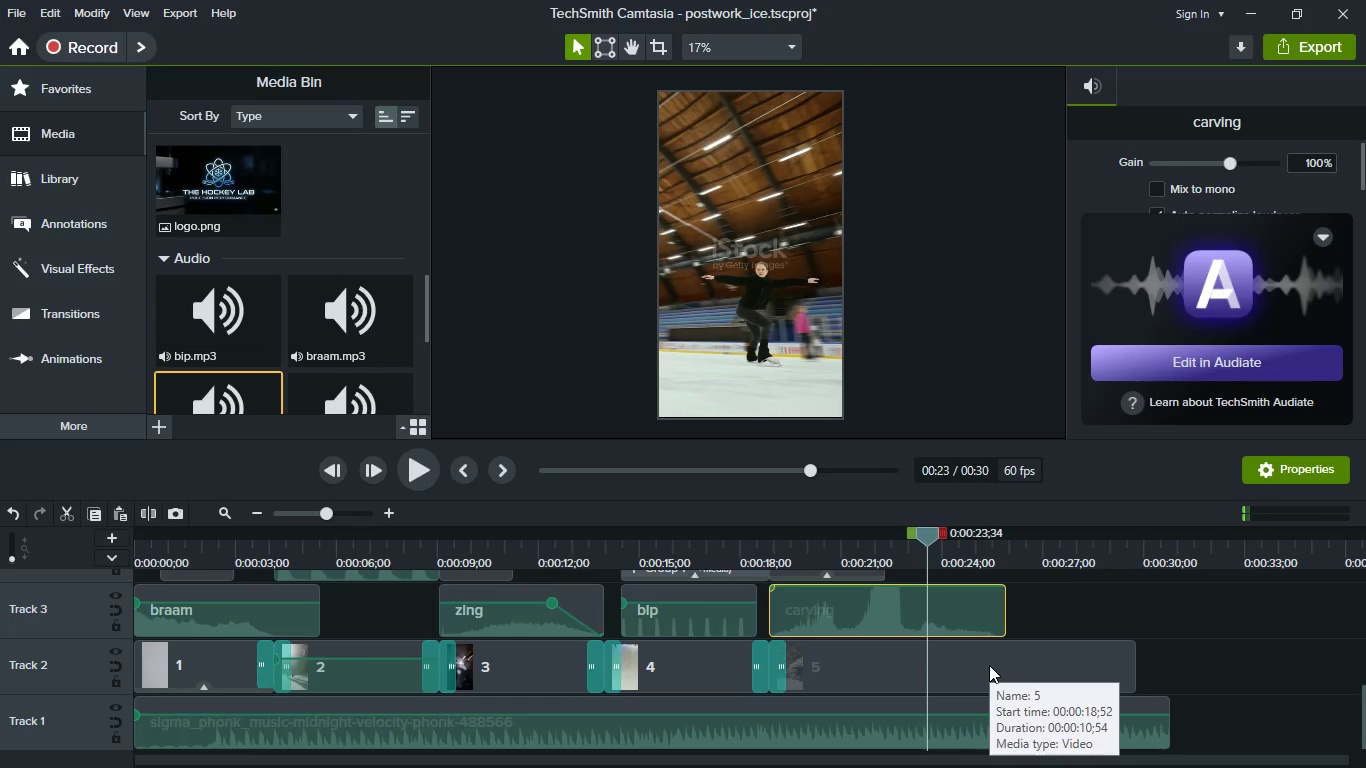 
scroll: coordinate [989, 665], scroll_direction: up, amount: 1.0
 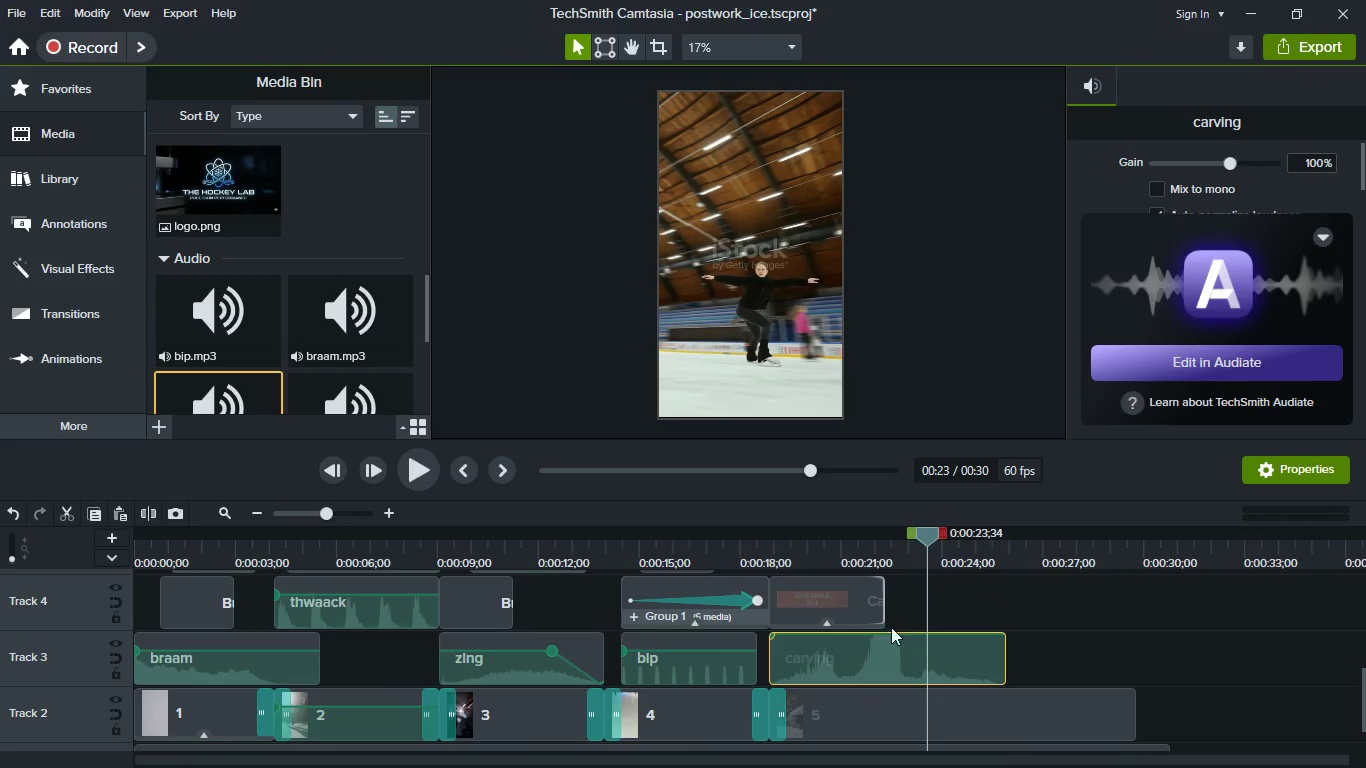 
hold_key(key=ControlLeft, duration=0.44)
scroll: coordinate [891, 635], scroll_direction: down, amount: 2.0
 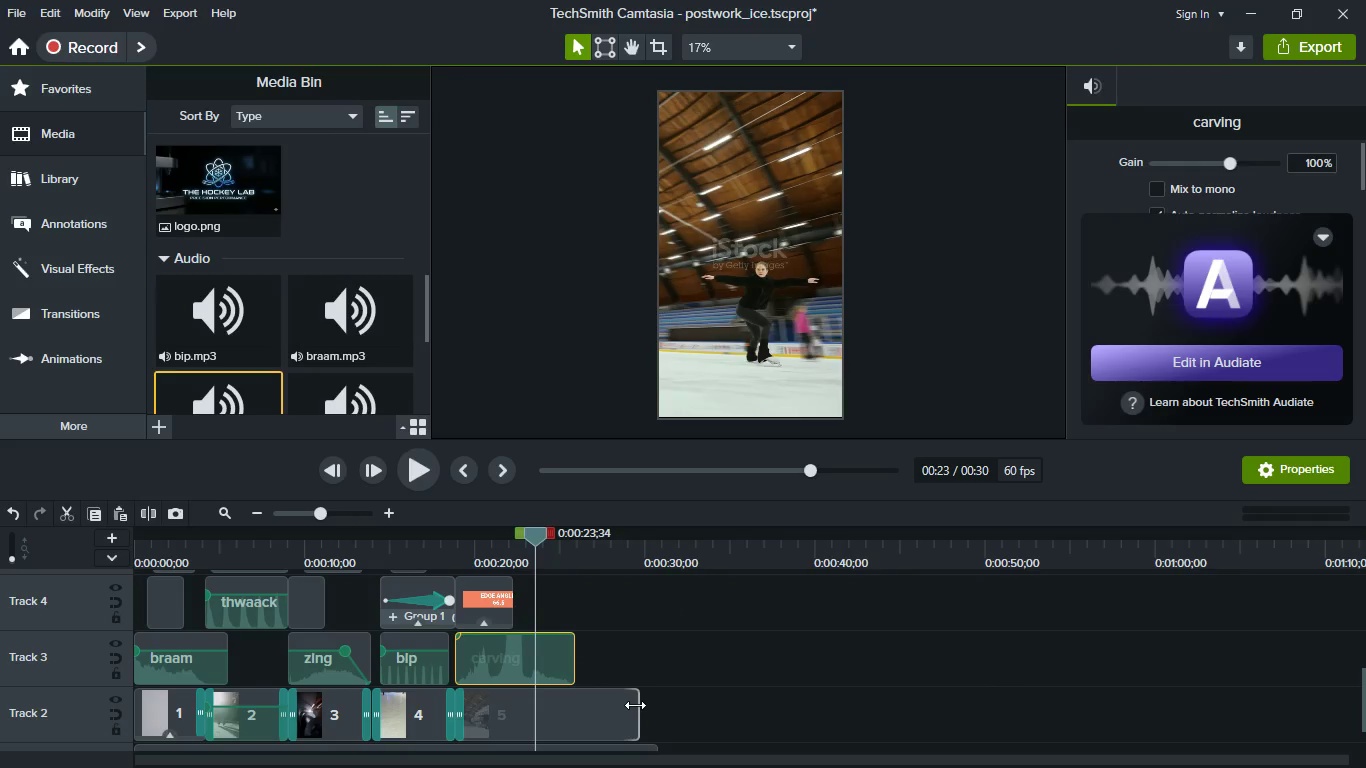 
left_click([631, 705])
 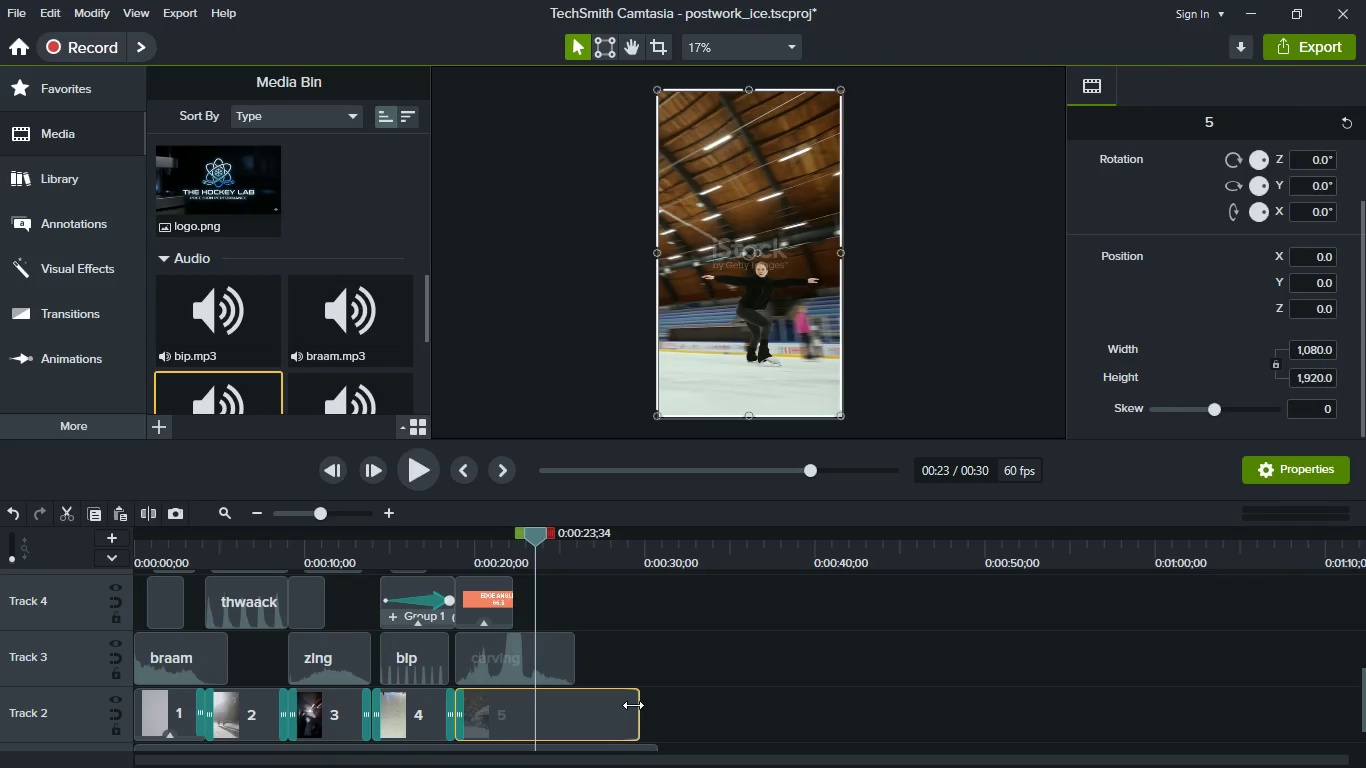 
left_click_drag(start_coordinate=[633, 705], to_coordinate=[574, 695])
 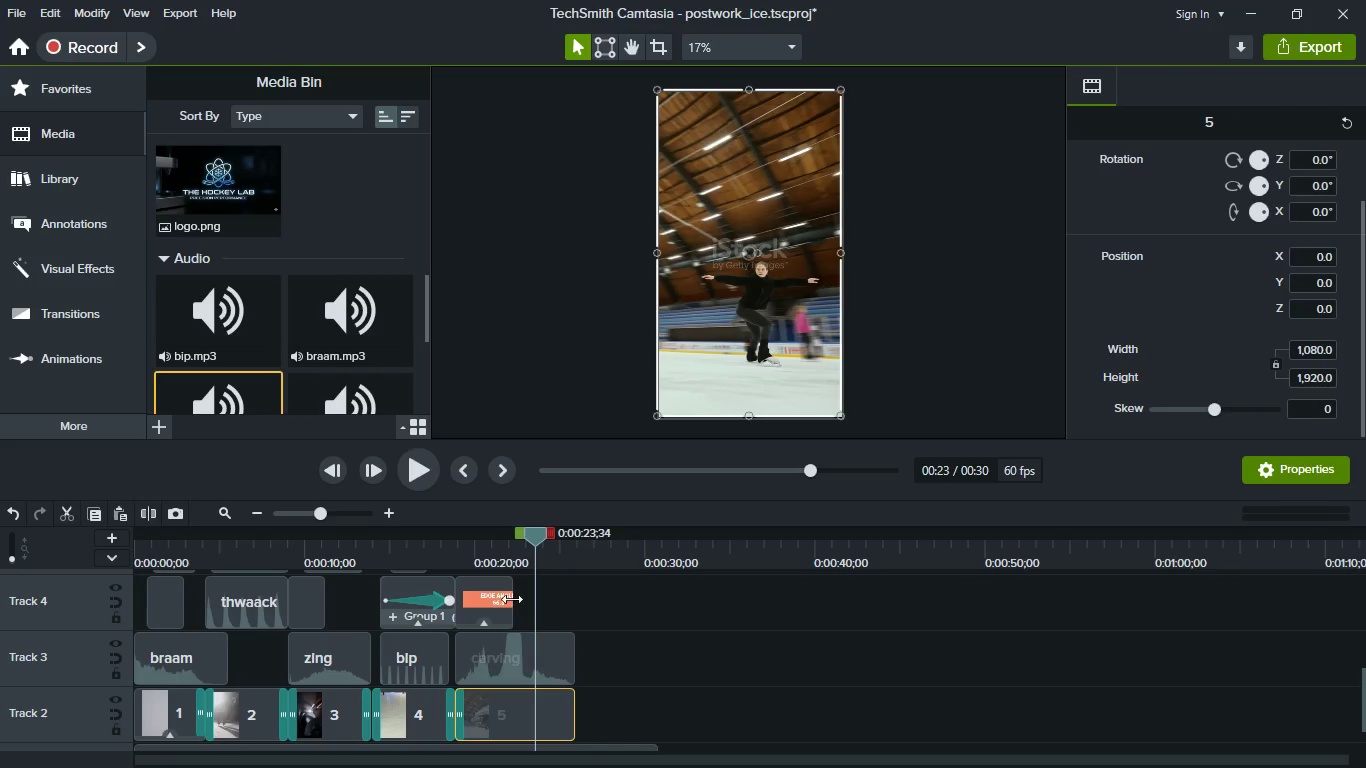 
left_click_drag(start_coordinate=[512, 599], to_coordinate=[582, 619])
 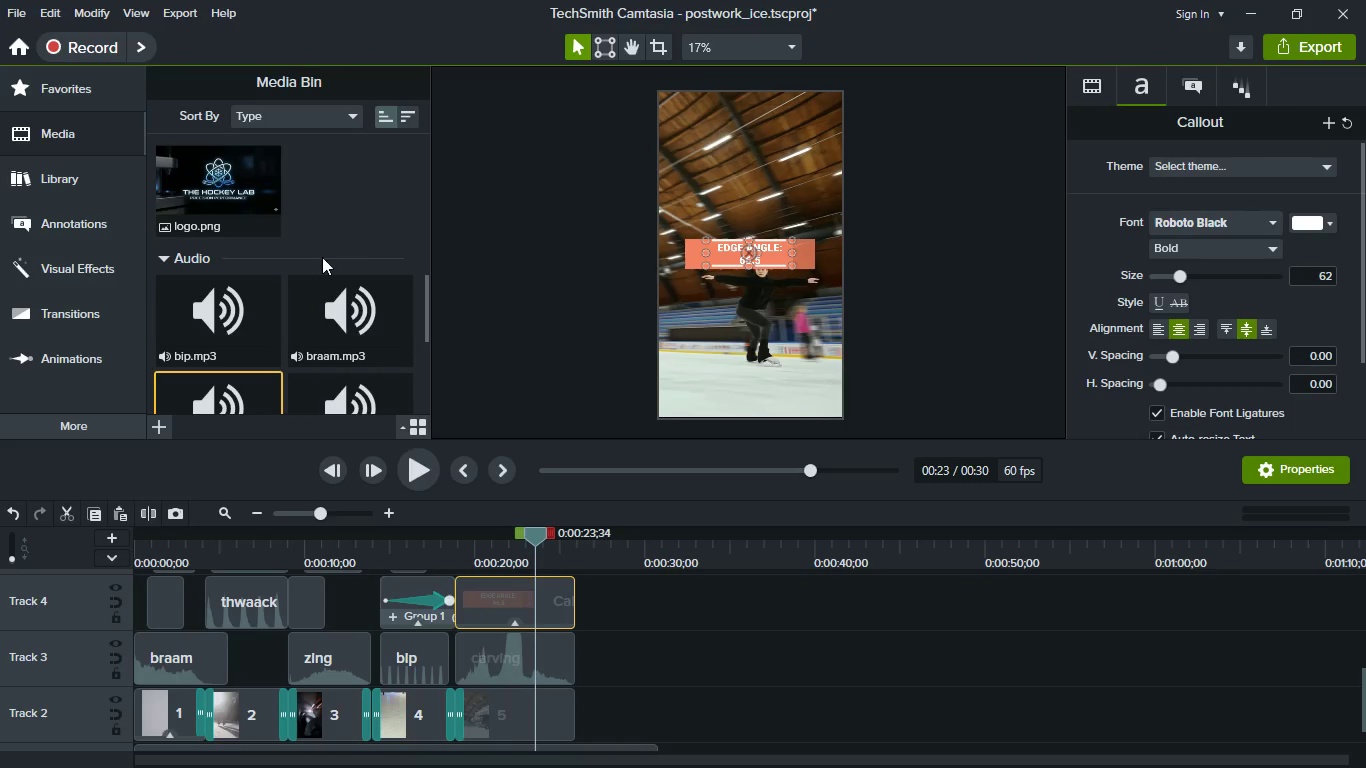 
scroll: coordinate [322, 257], scroll_direction: up, amount: 15.0
 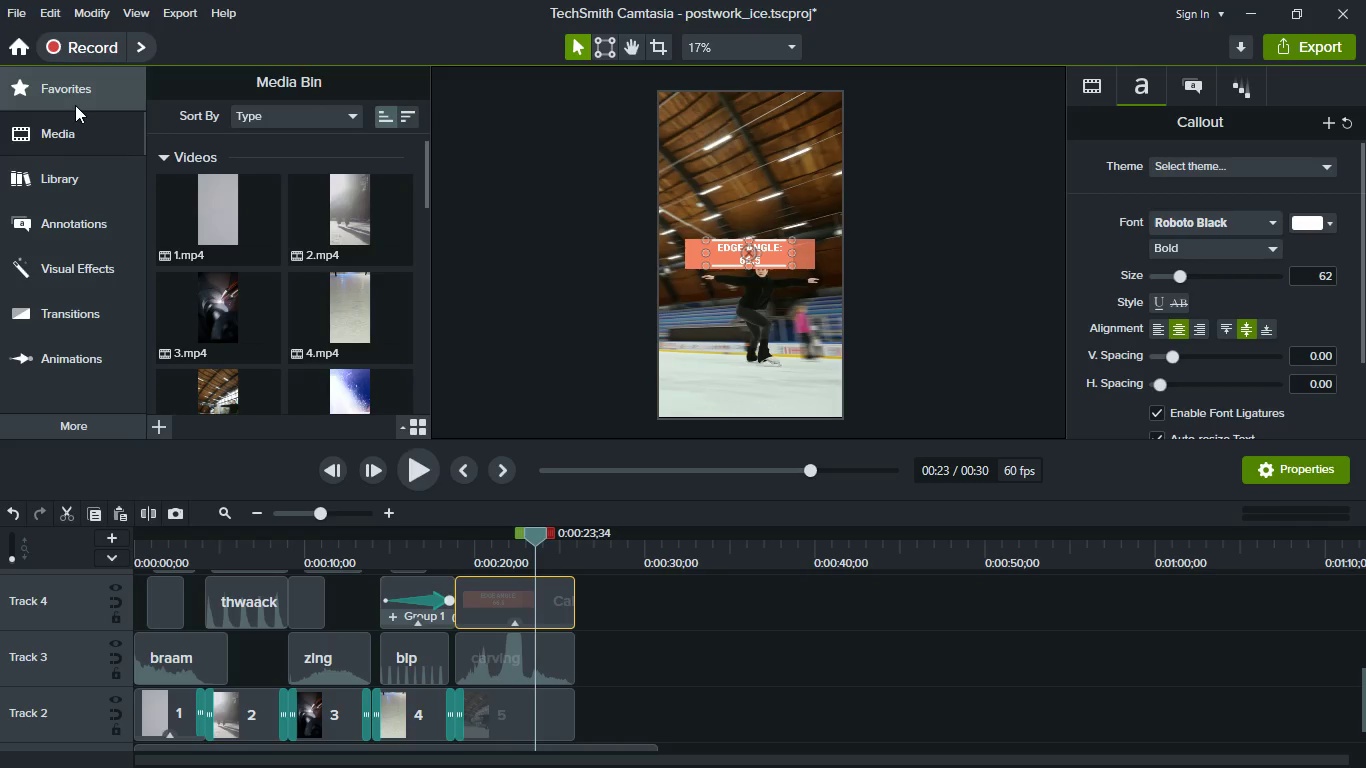 
left_click([75, 105])
 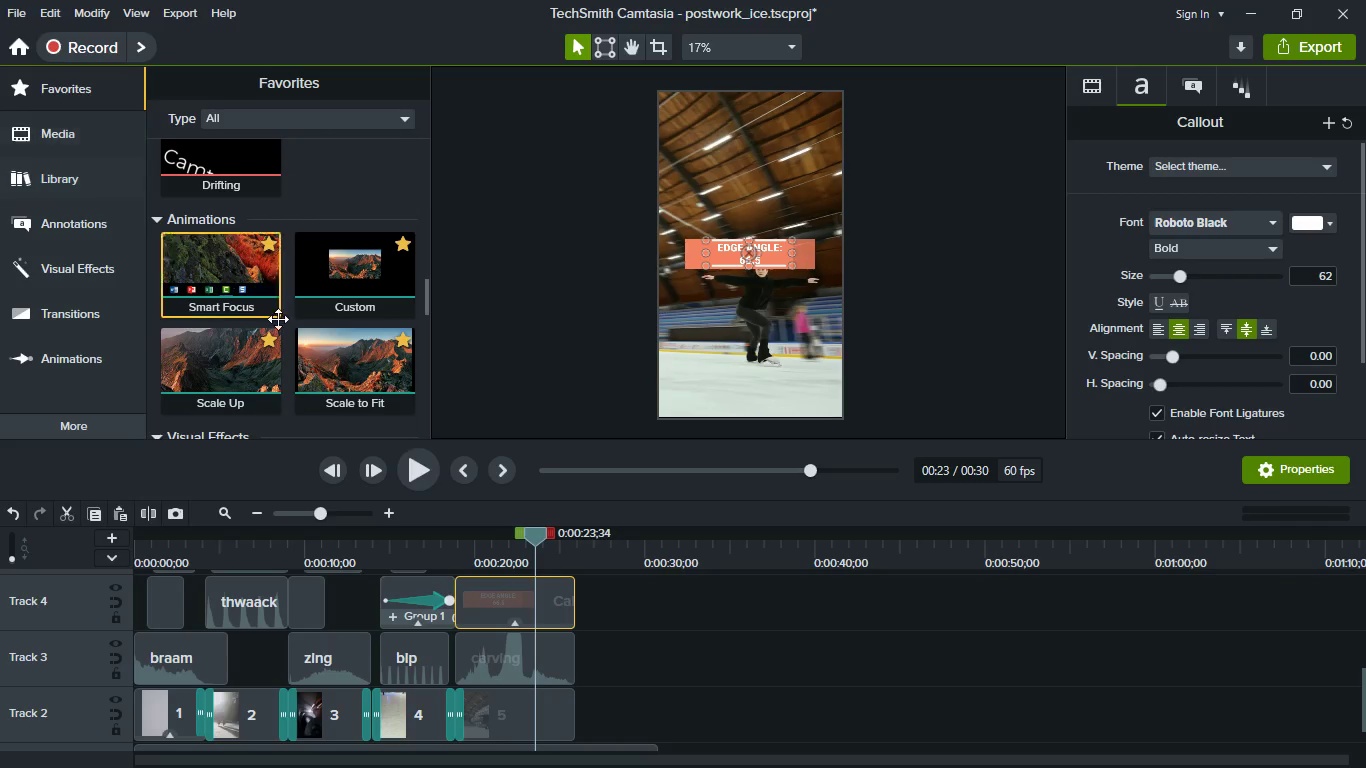 
scroll: coordinate [284, 325], scroll_direction: down, amount: 16.0
 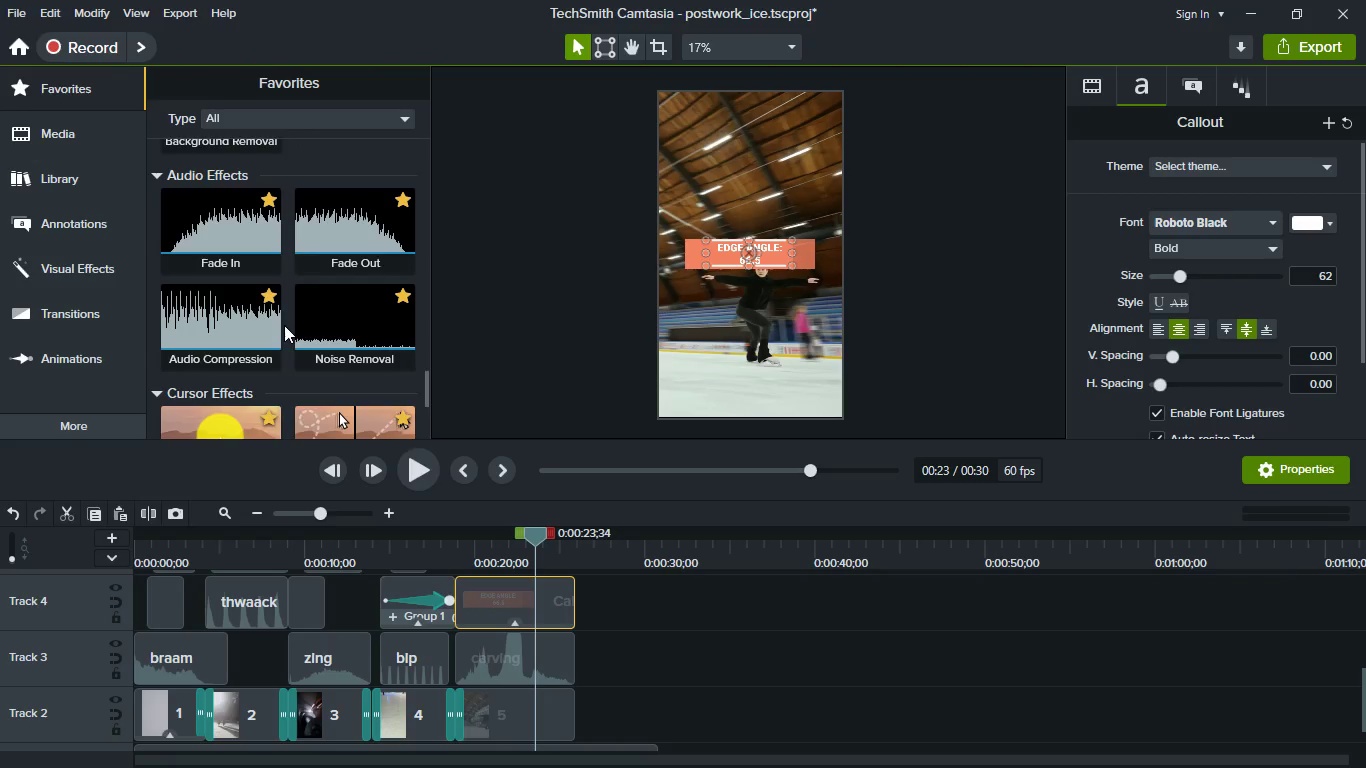 
scroll: coordinate [287, 325], scroll_direction: up, amount: 19.0
 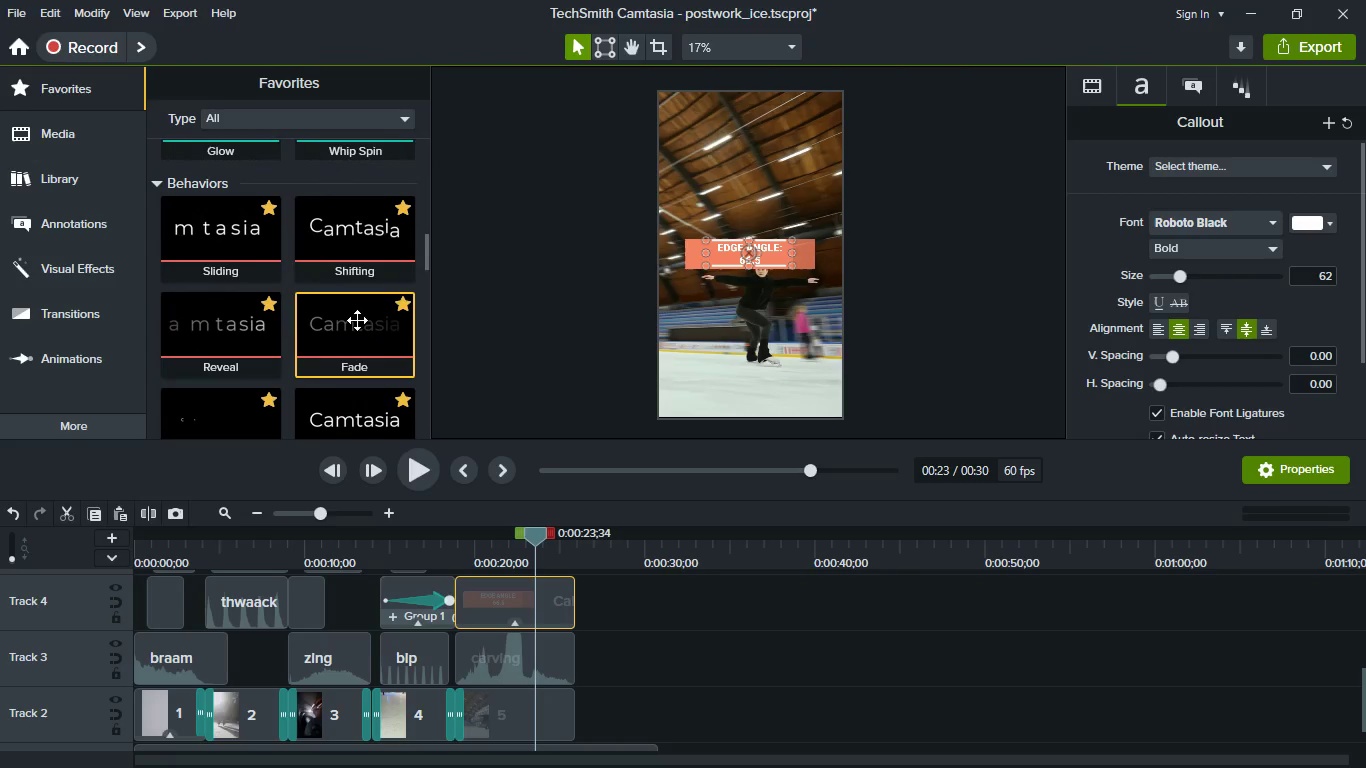 
left_click_drag(start_coordinate=[361, 318], to_coordinate=[535, 698])
 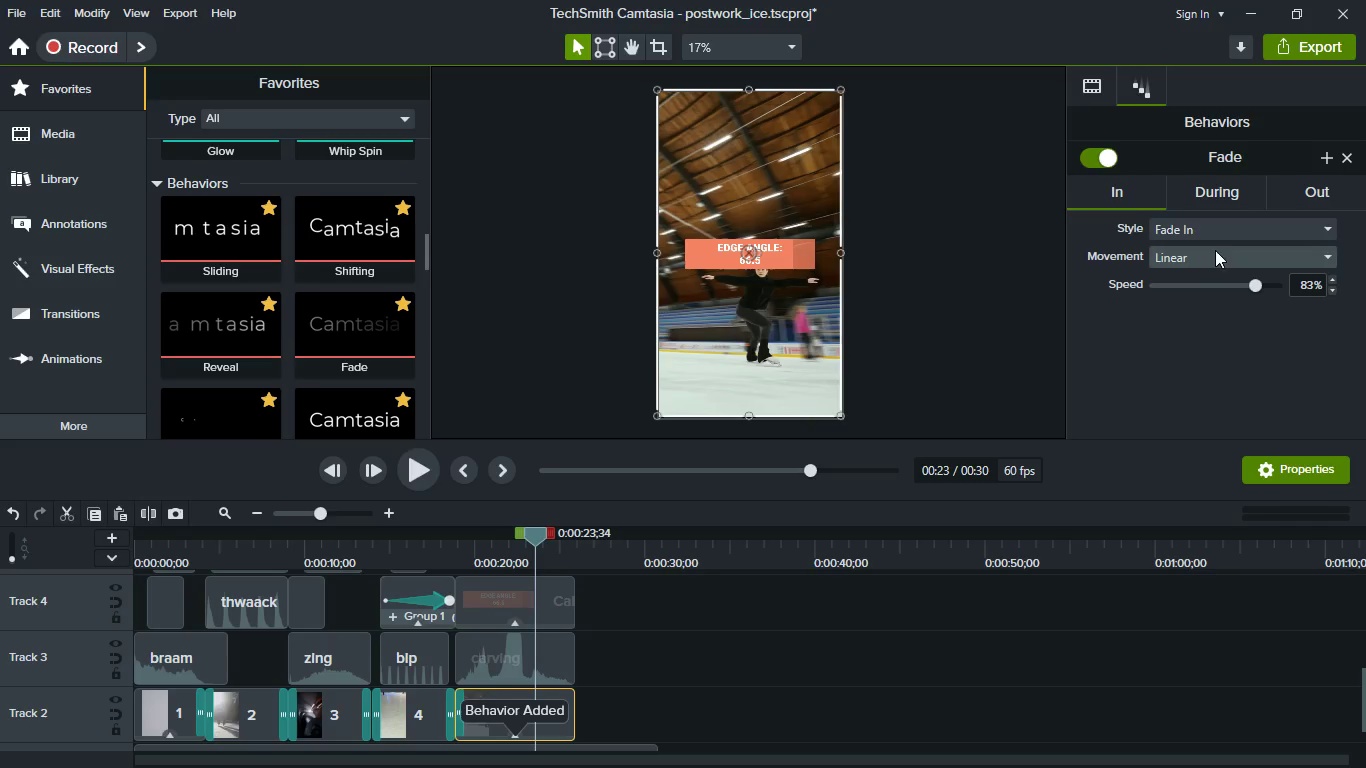 
left_click([1214, 238])
 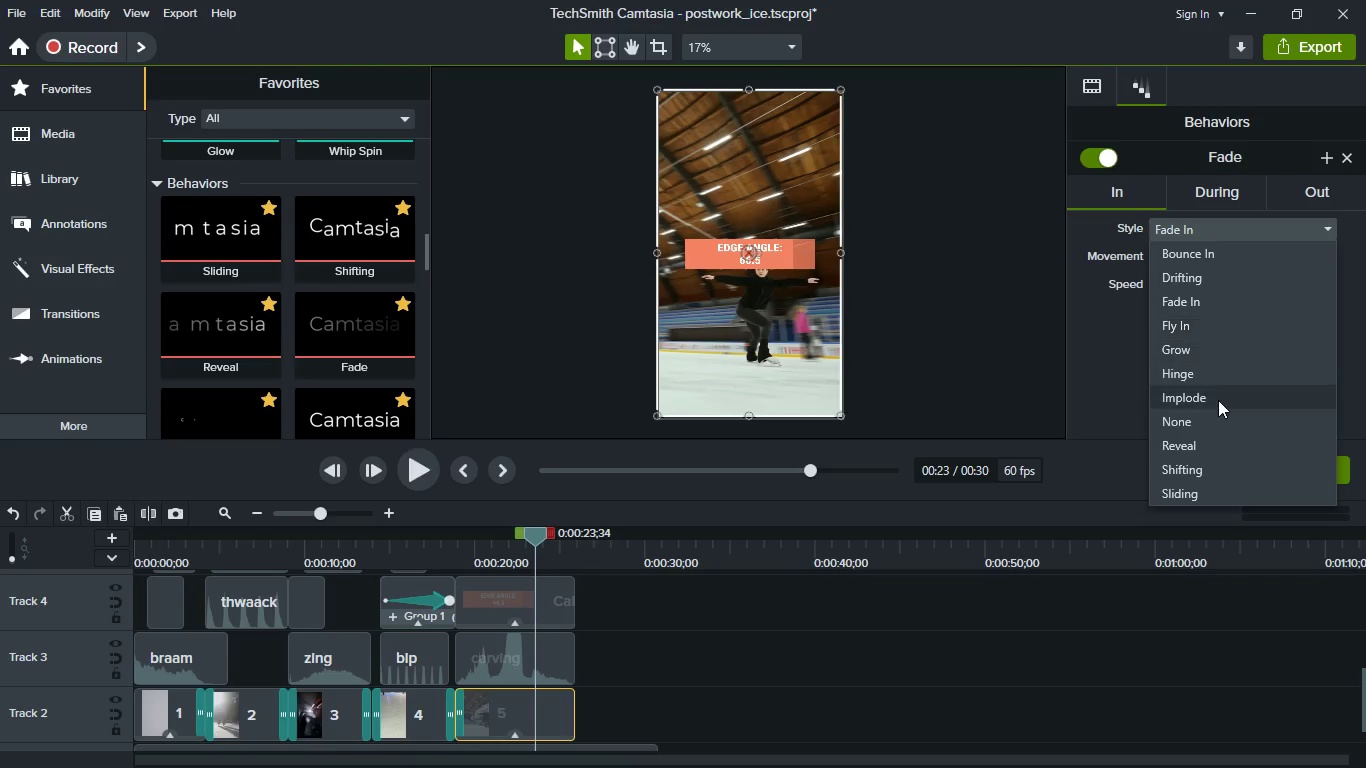 
left_click([1226, 425])
 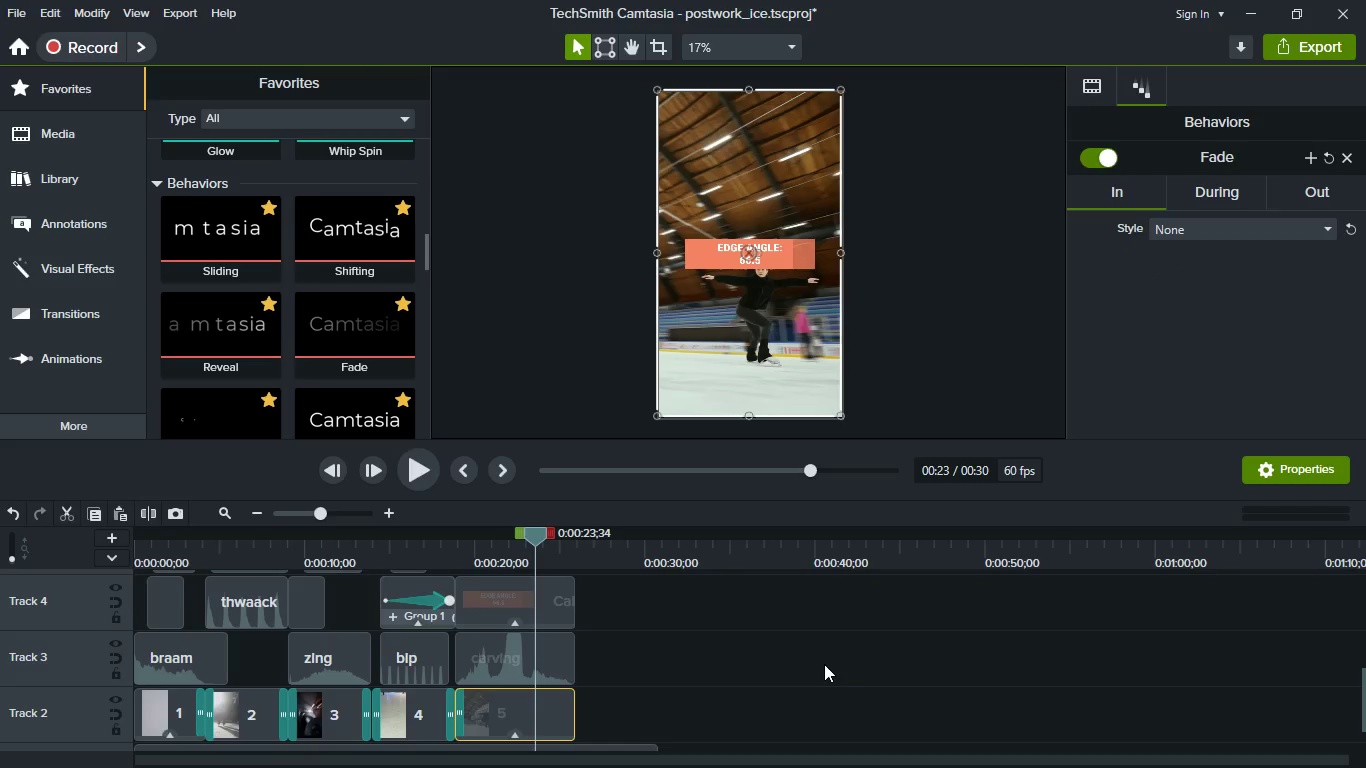 
scroll: coordinate [824, 664], scroll_direction: down, amount: 1.0
 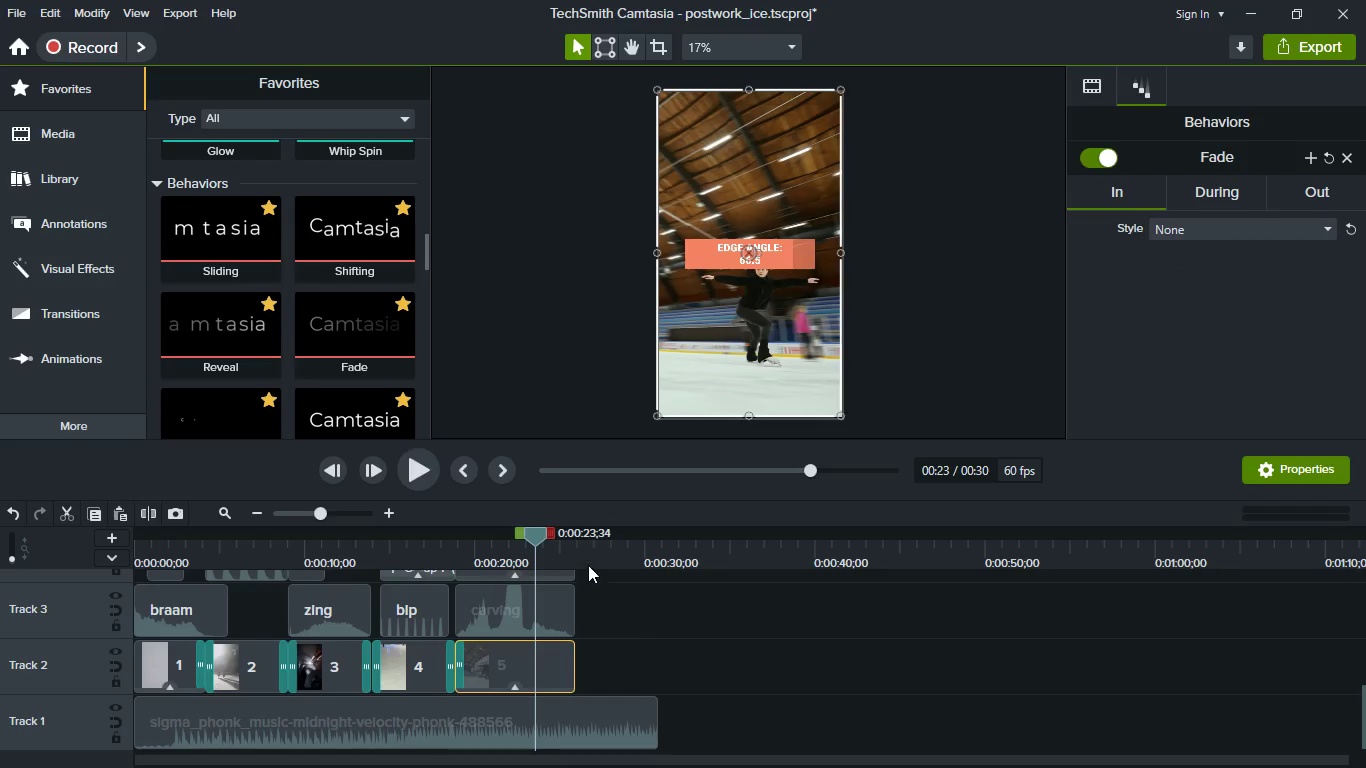 
wait(6.15)
 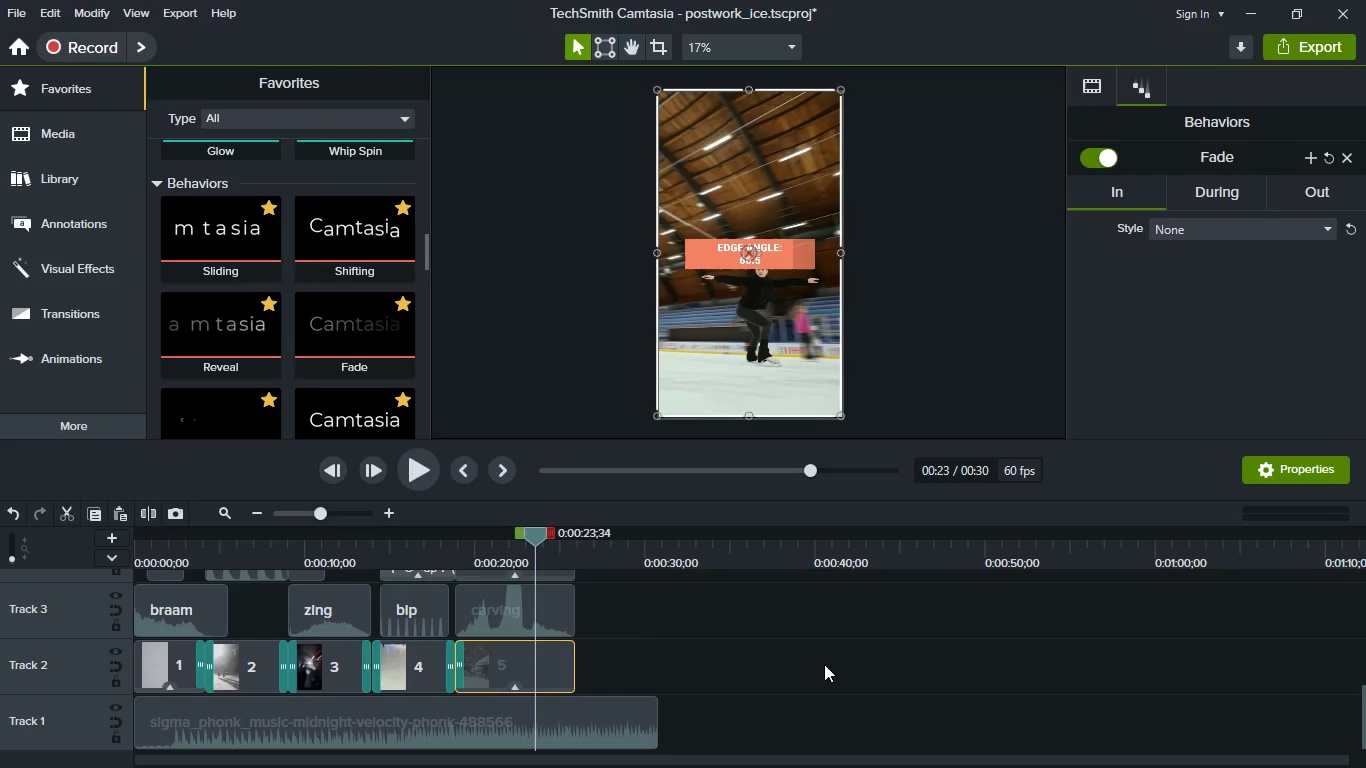 
left_click_drag(start_coordinate=[532, 540], to_coordinate=[553, 540])
 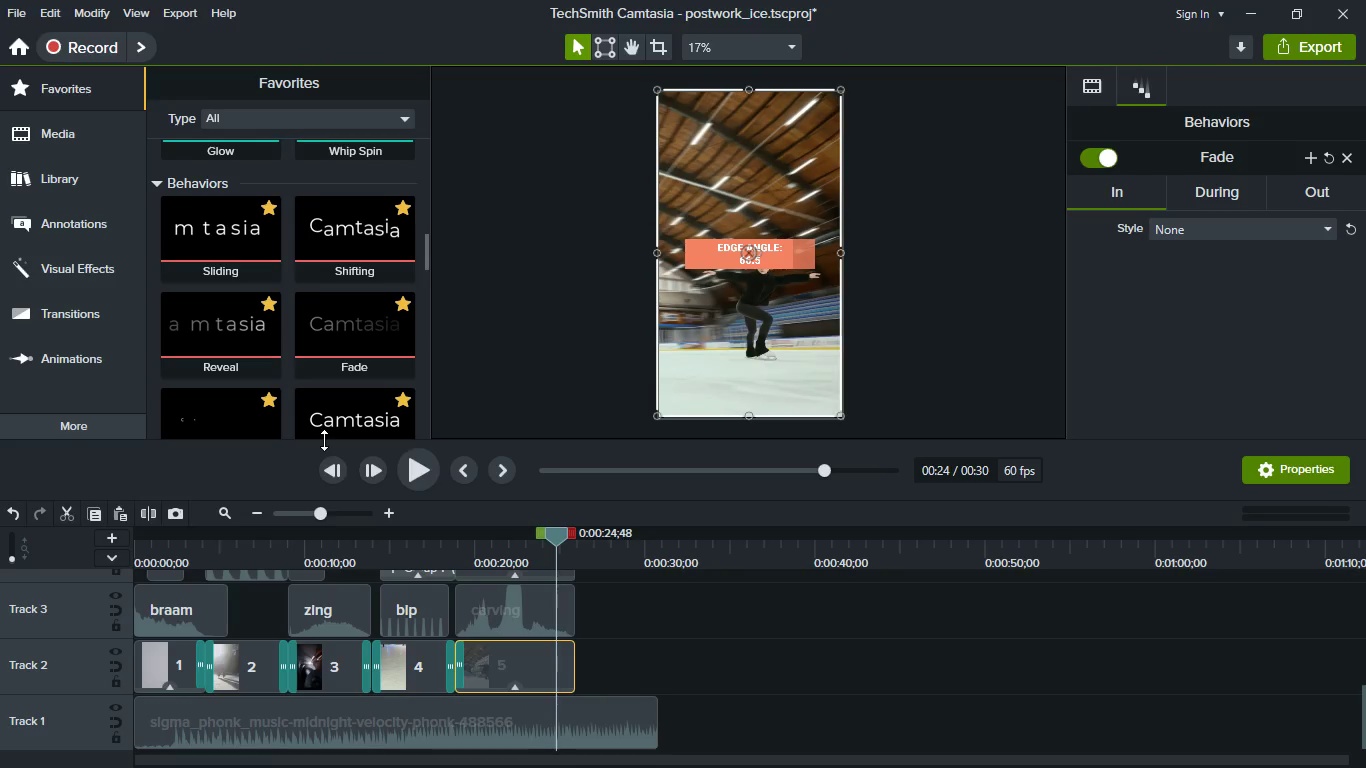 
key(Meta+MetaLeft)
 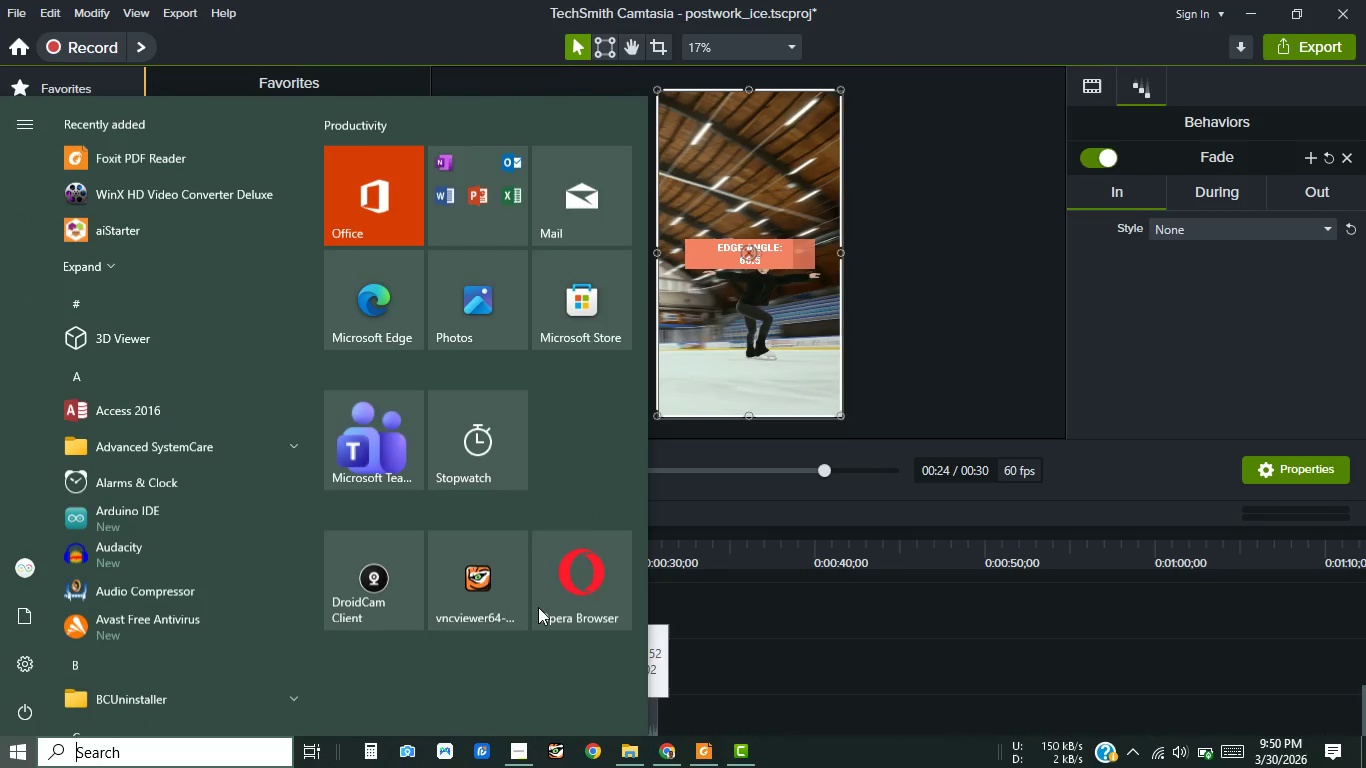 
key(Meta+MetaLeft)
 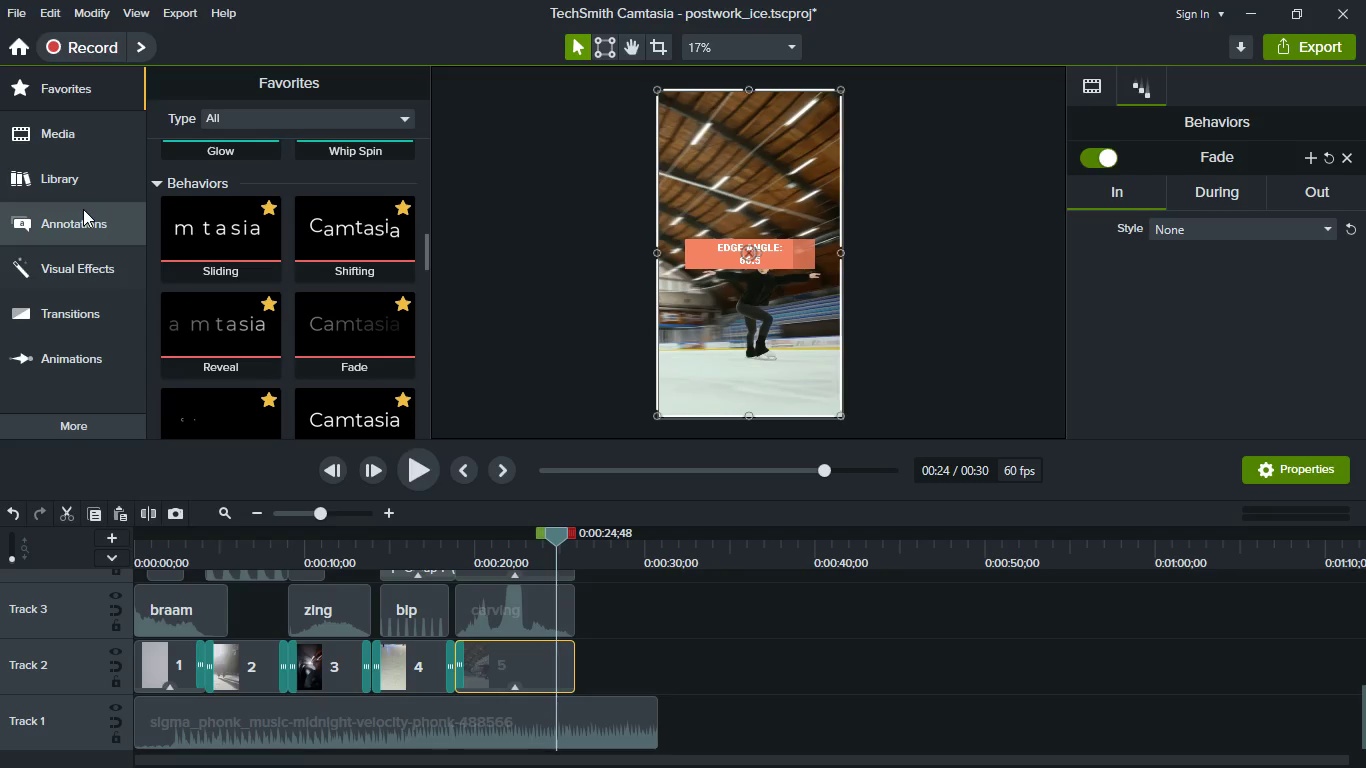 
mouse_move([86, 222])
 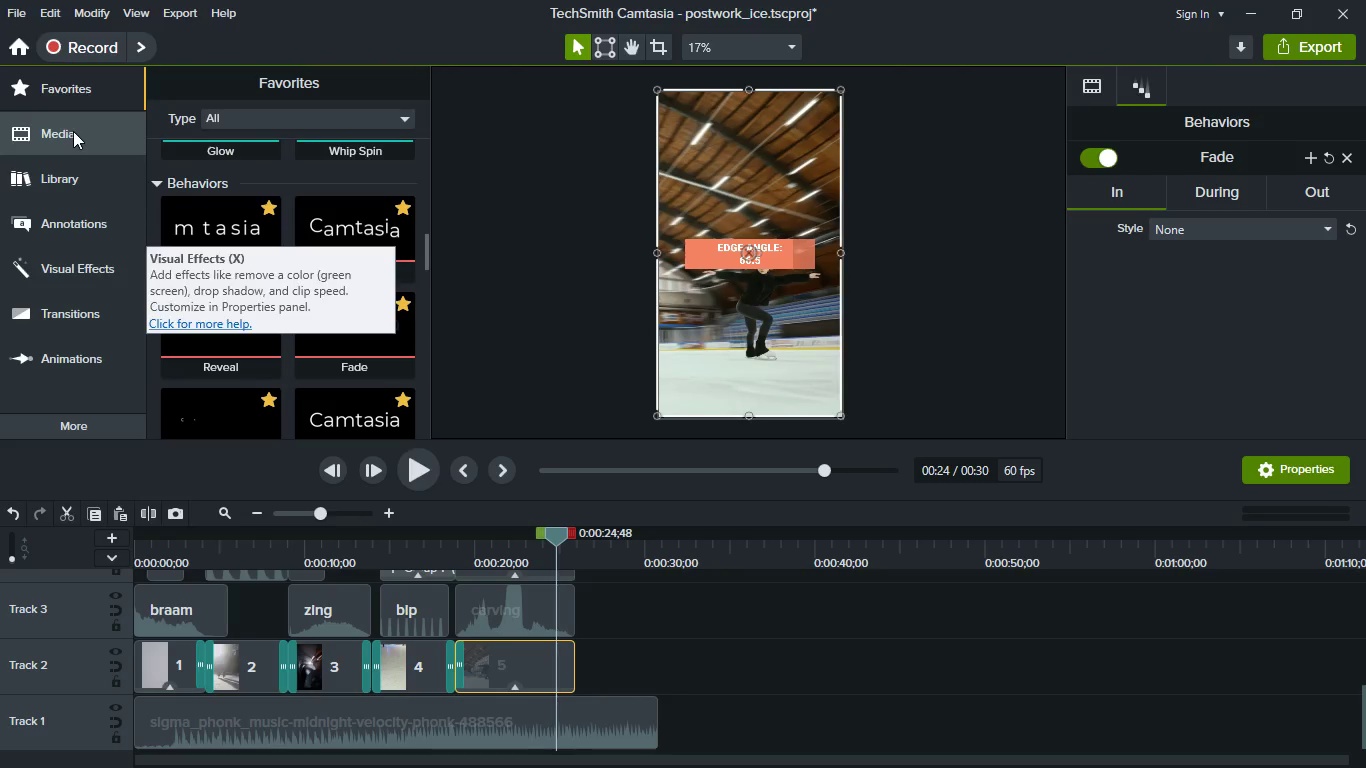 
left_click([73, 131])
 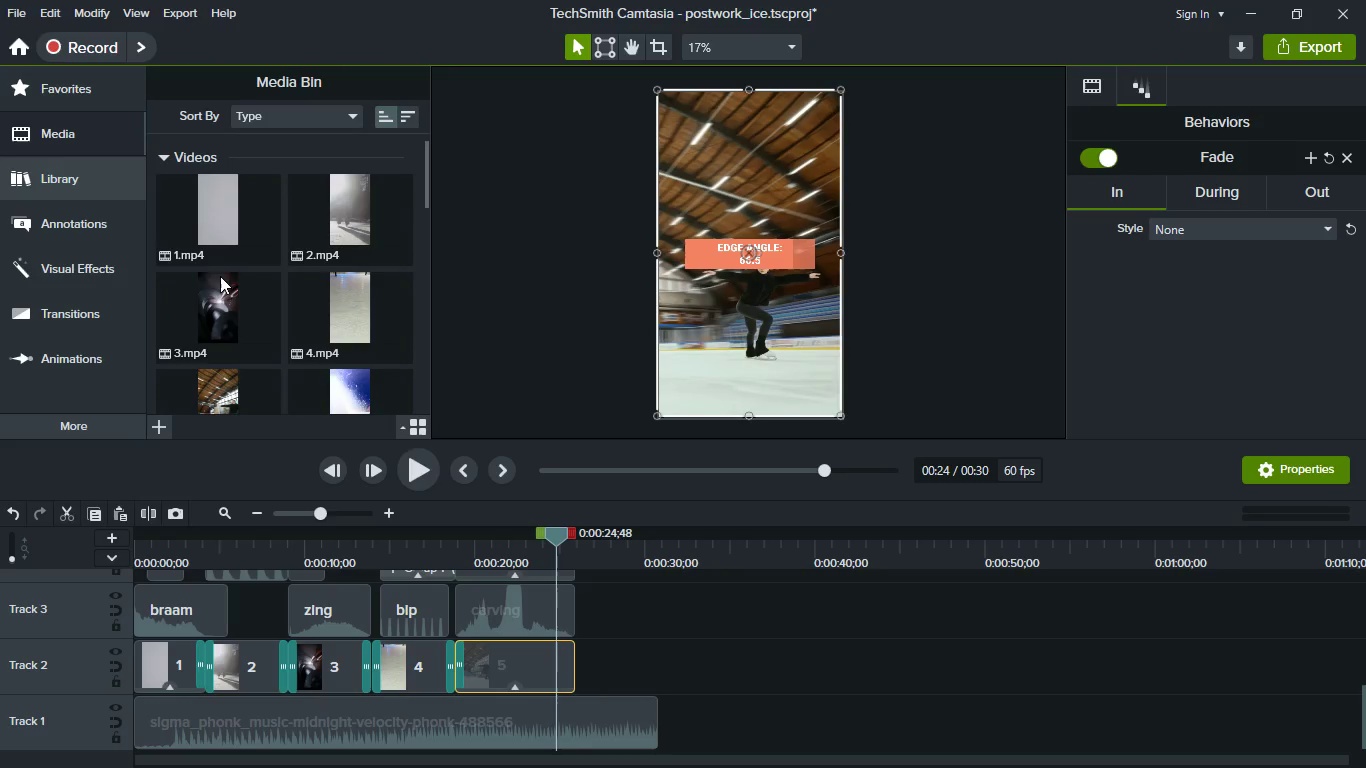 
scroll: coordinate [231, 315], scroll_direction: down, amount: 5.0
 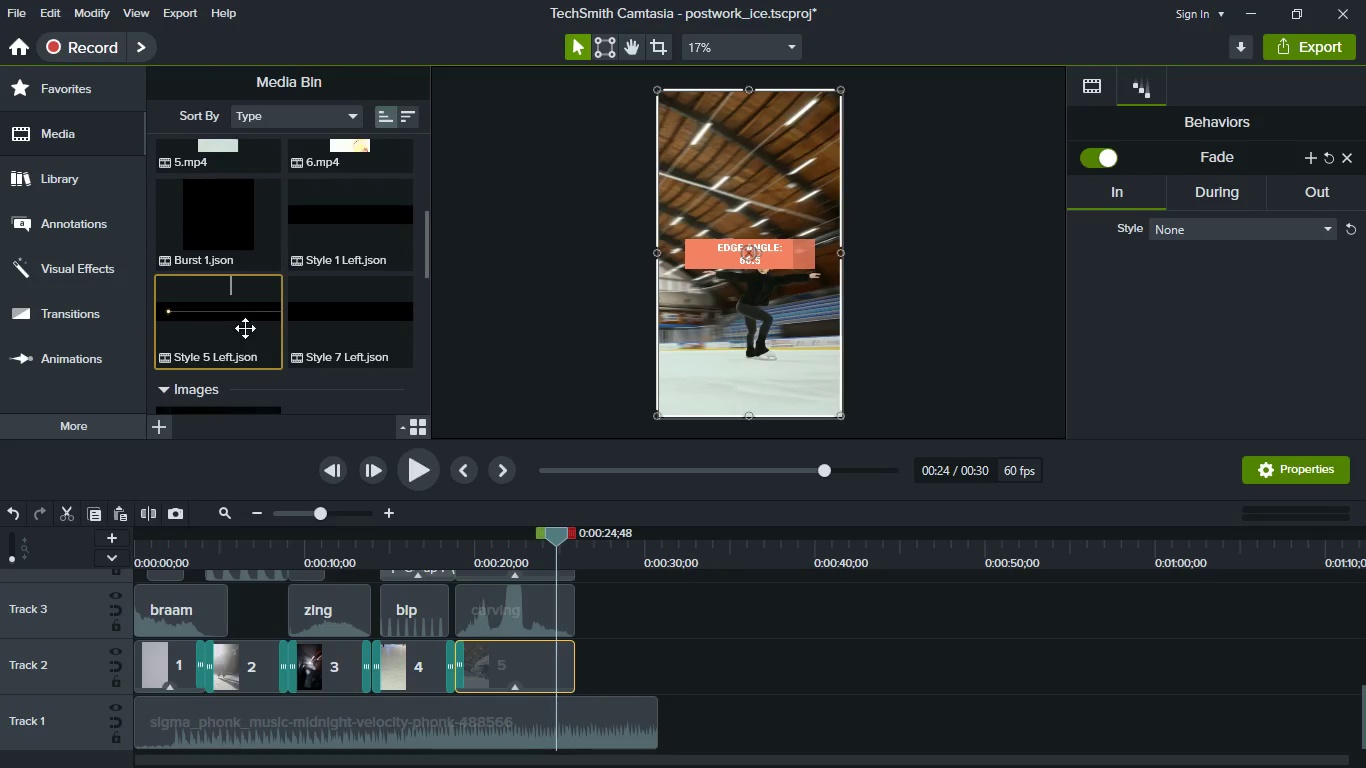 
scroll: coordinate [264, 342], scroll_direction: up, amount: 3.0
 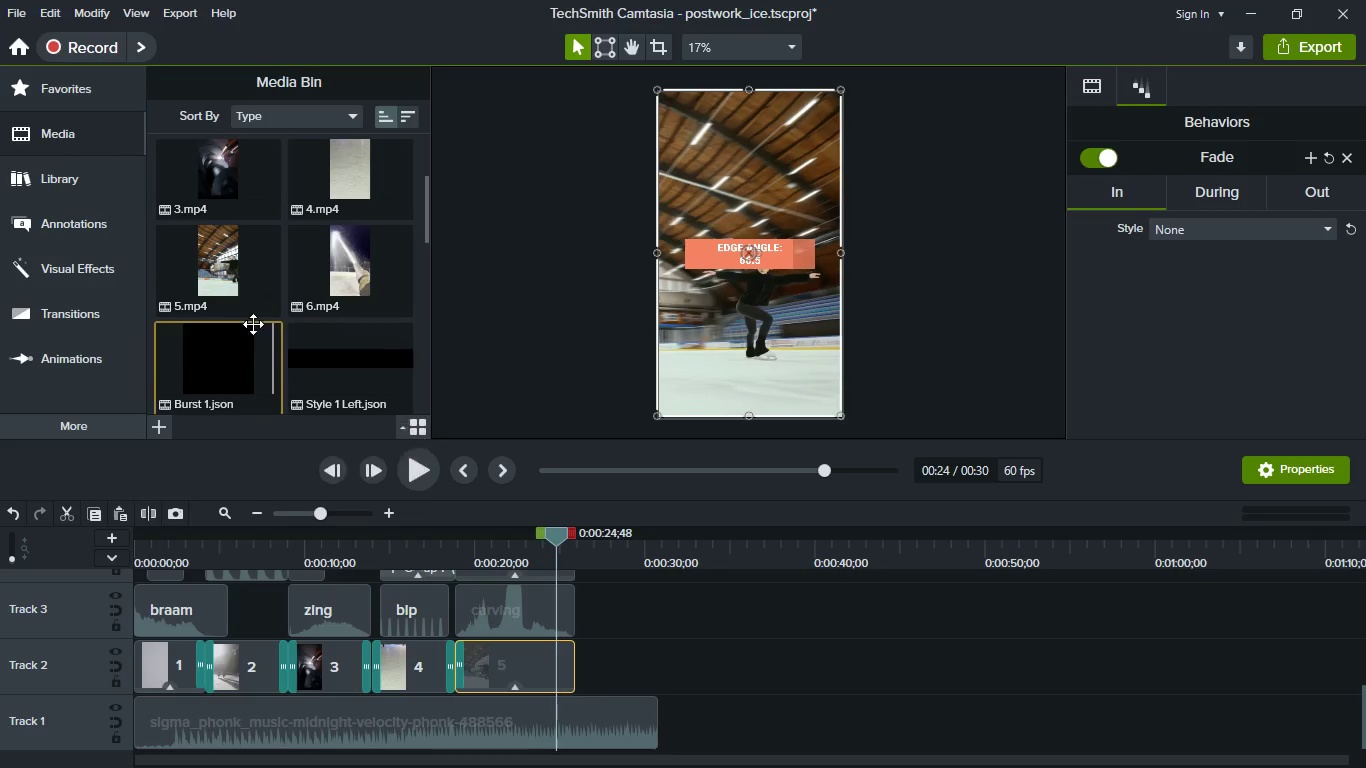 
scroll: coordinate [253, 324], scroll_direction: down, amount: 8.0
 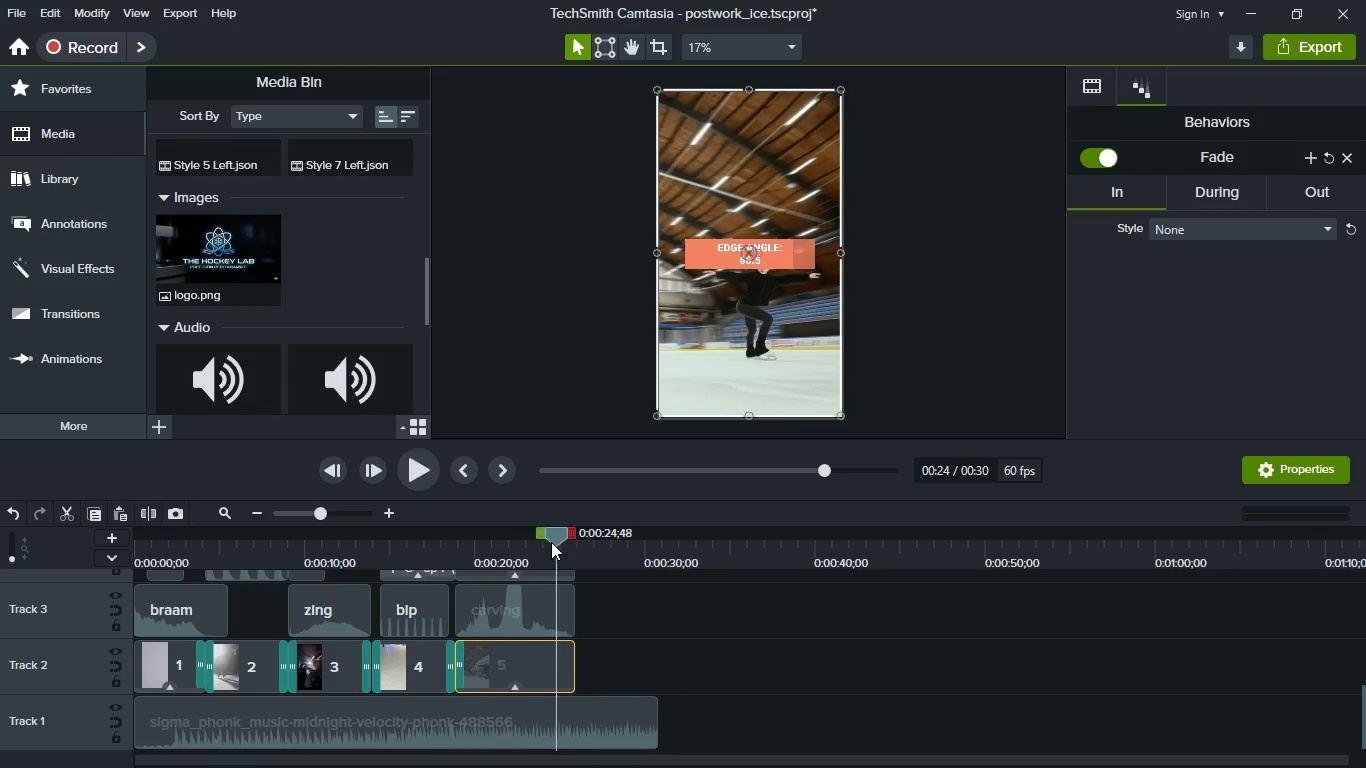 
left_click_drag(start_coordinate=[551, 542], to_coordinate=[566, 552])
 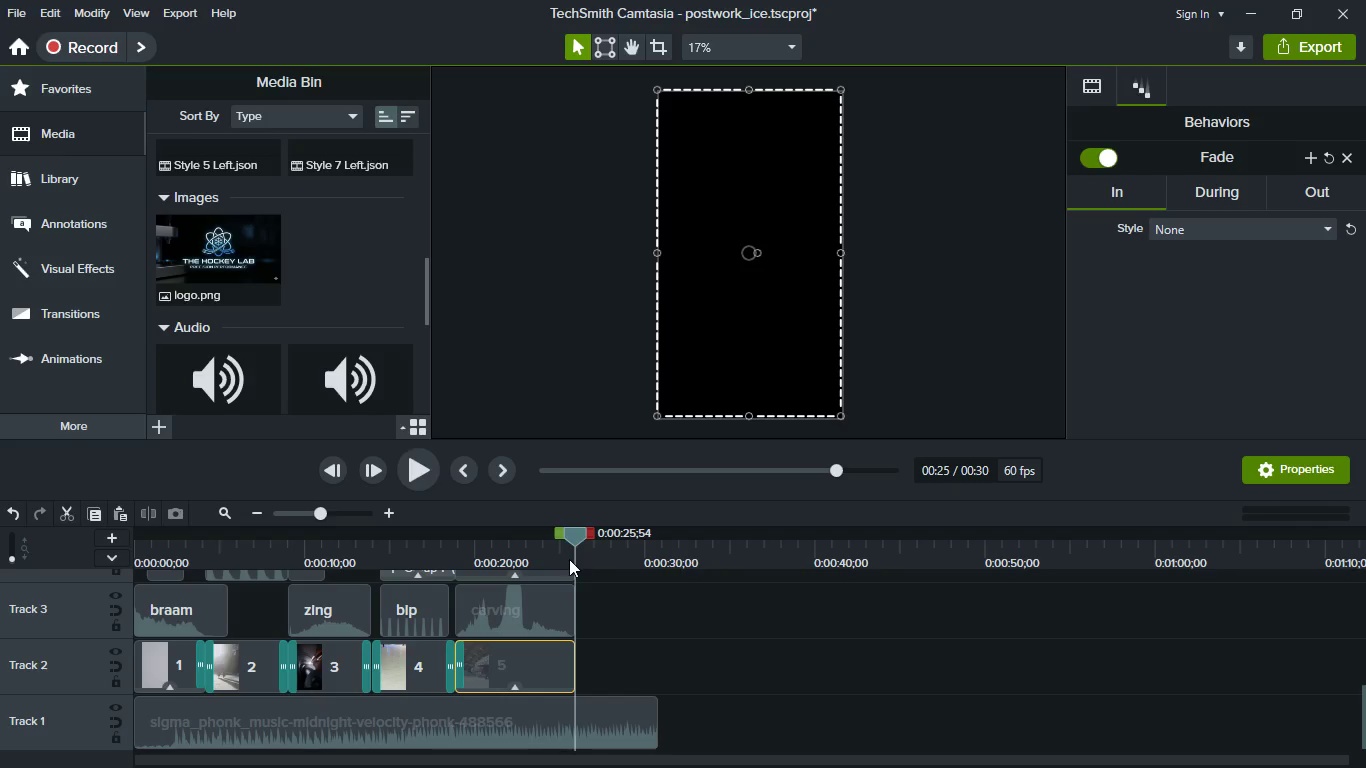 
key(Meta+MetaLeft)
 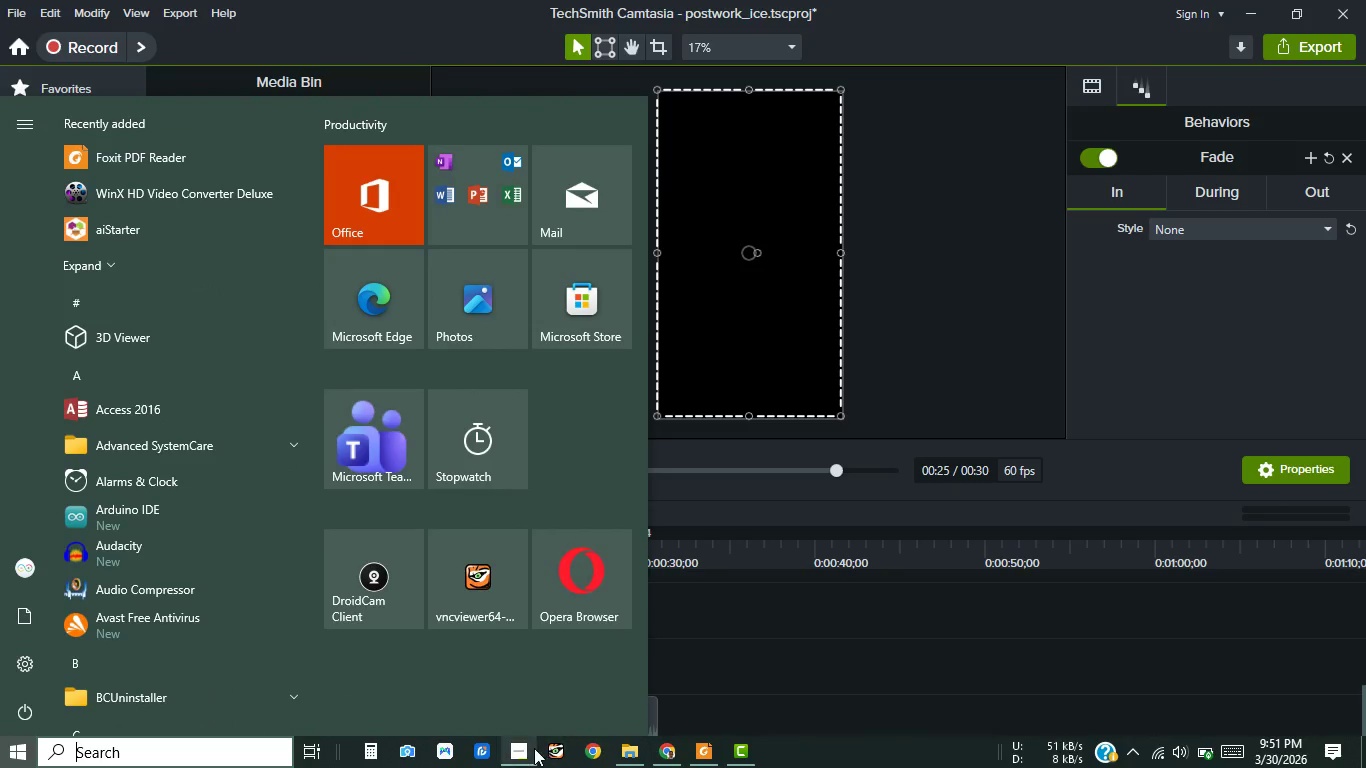 
left_click([527, 748])